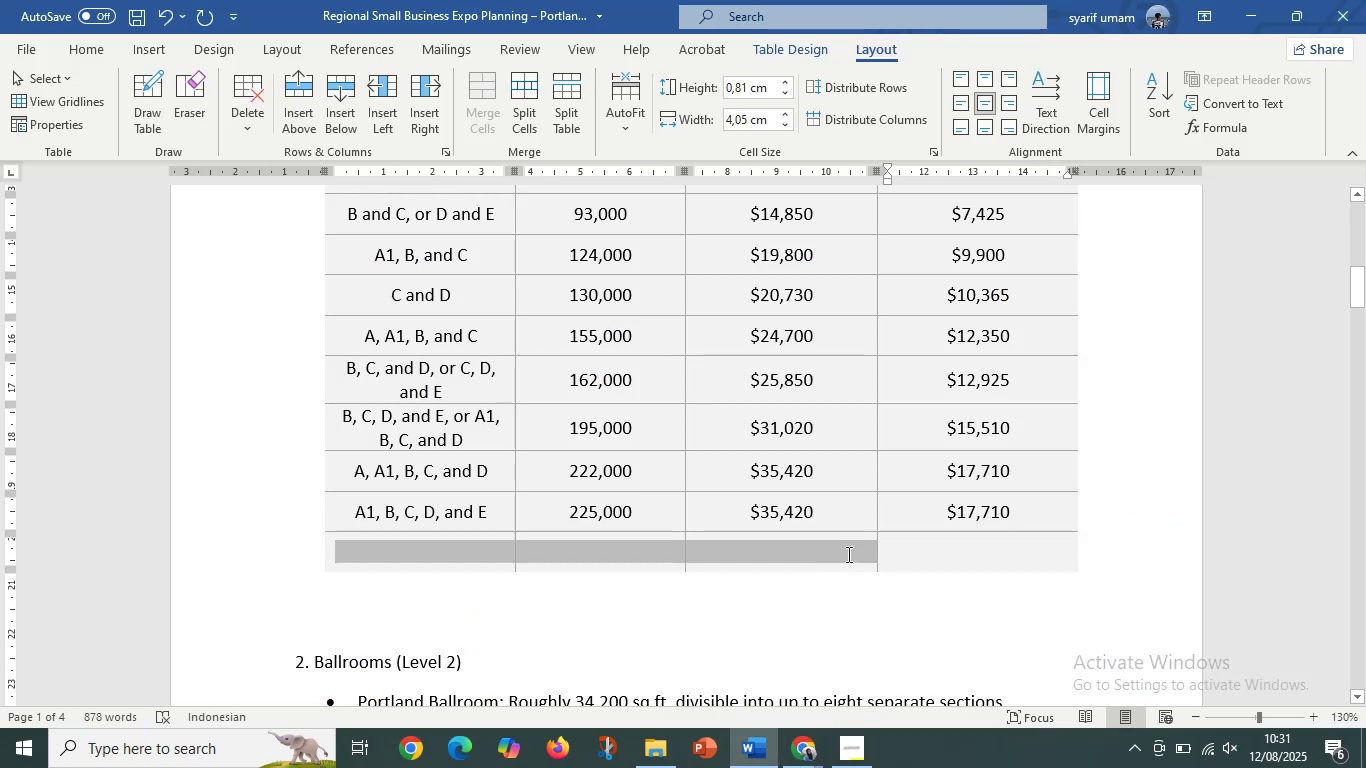 
key(Control+V)
 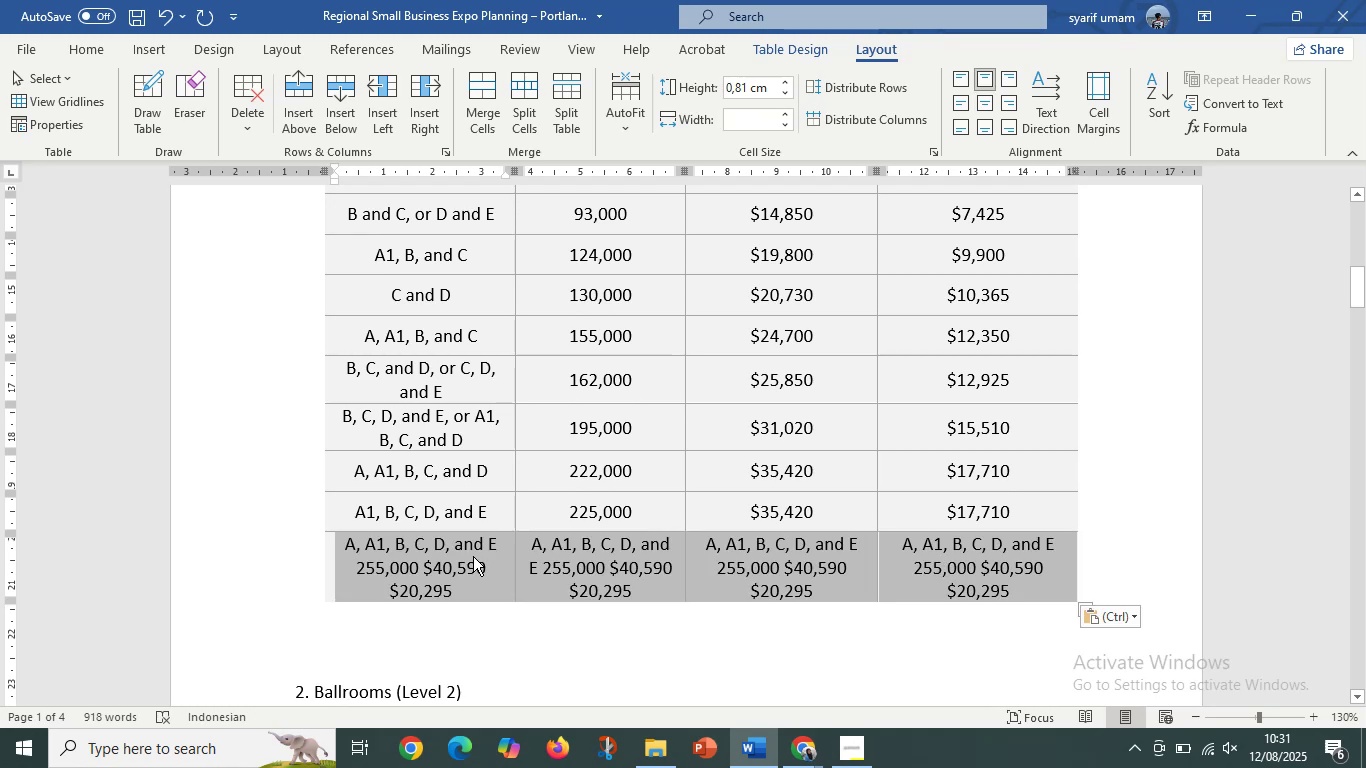 
key(Control+Z)
 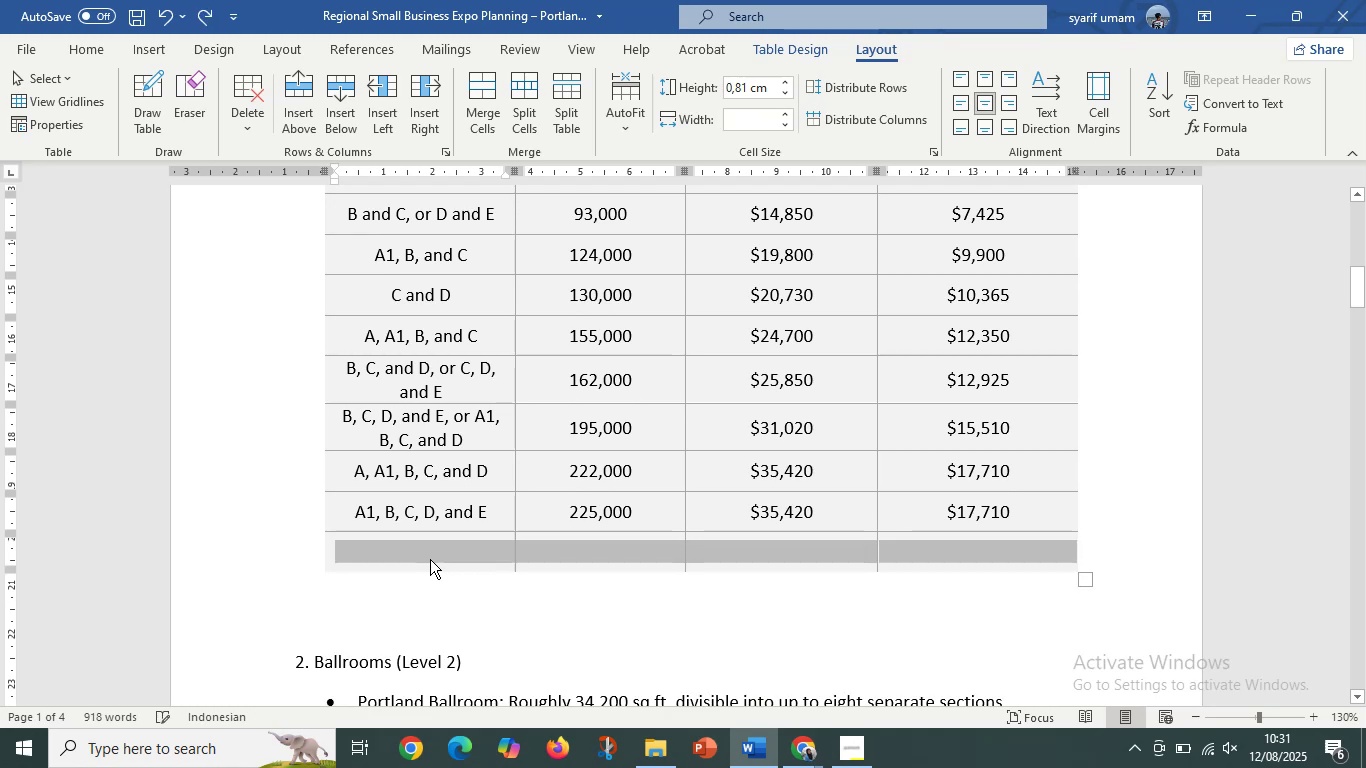 
left_click([430, 559])
 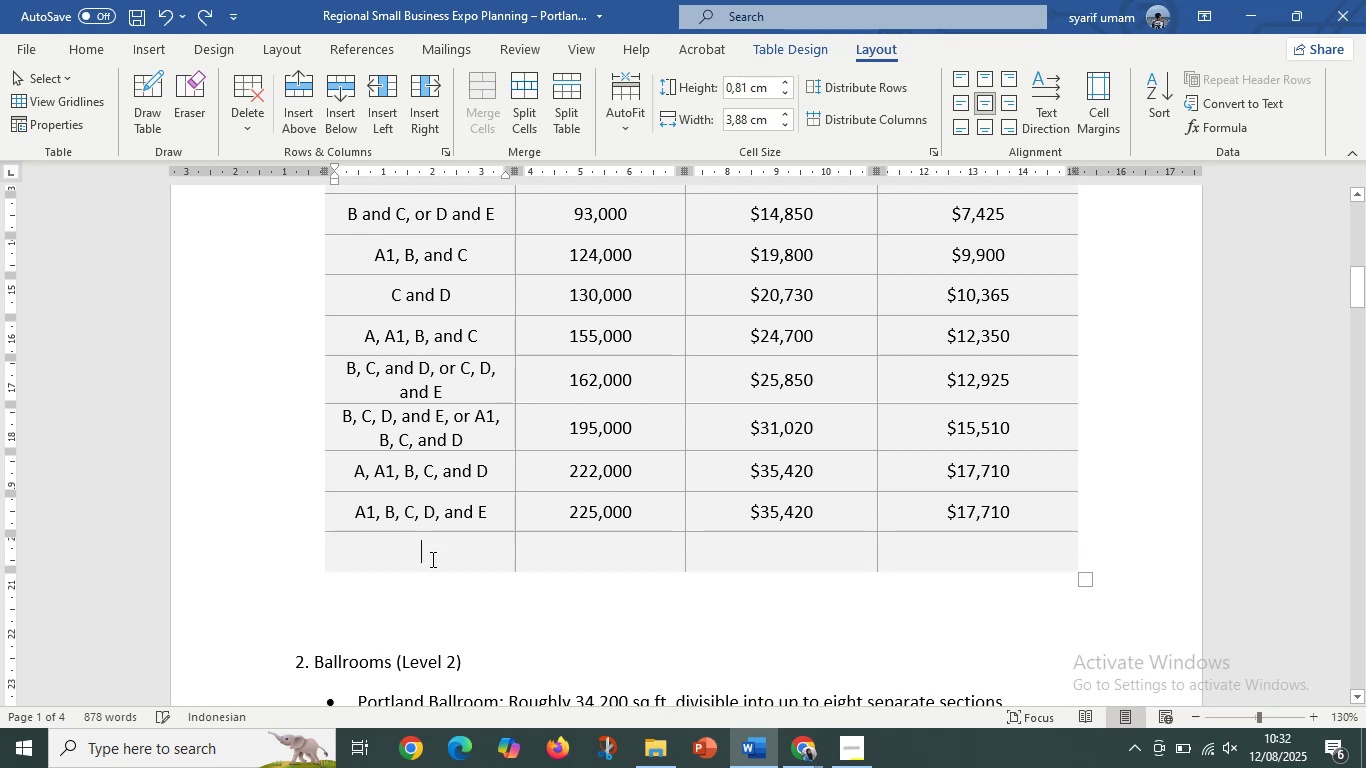 
key(Control+V)
 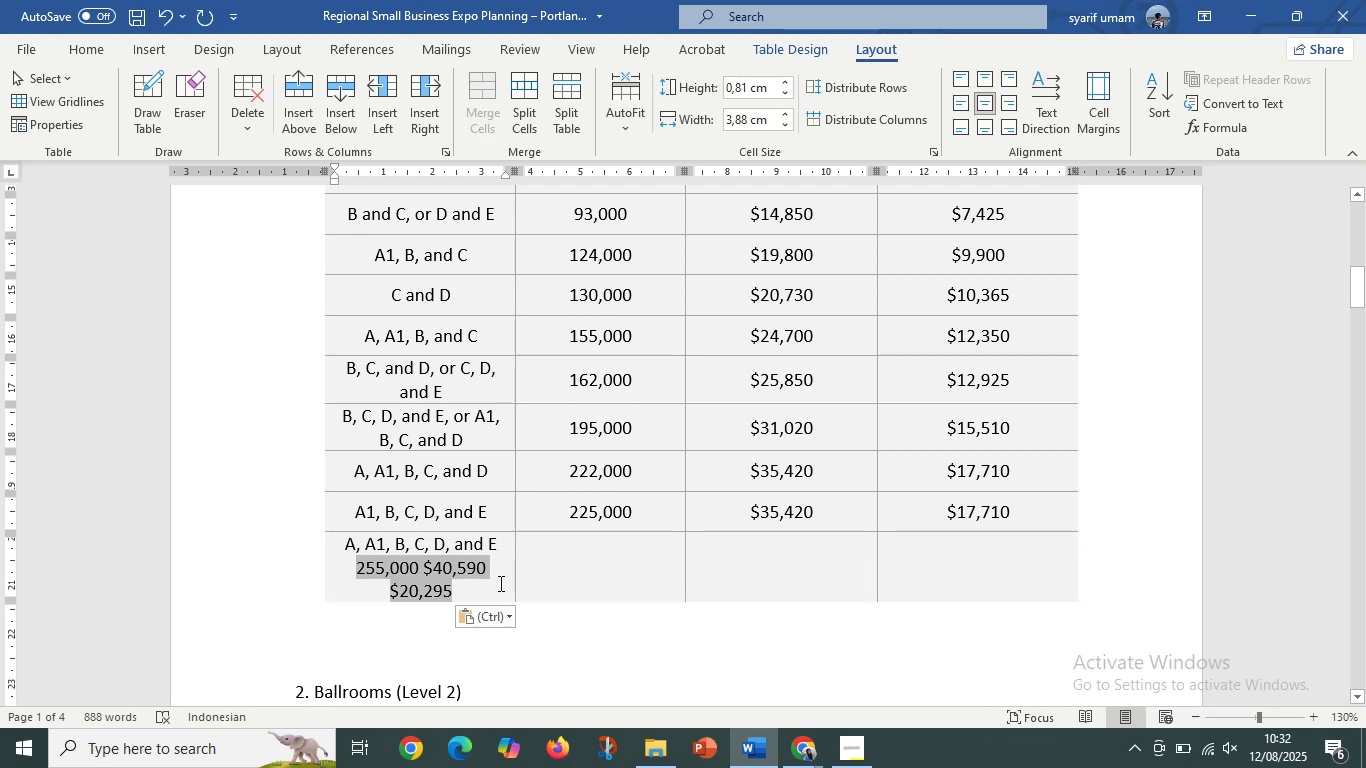 
key(Control+X)
 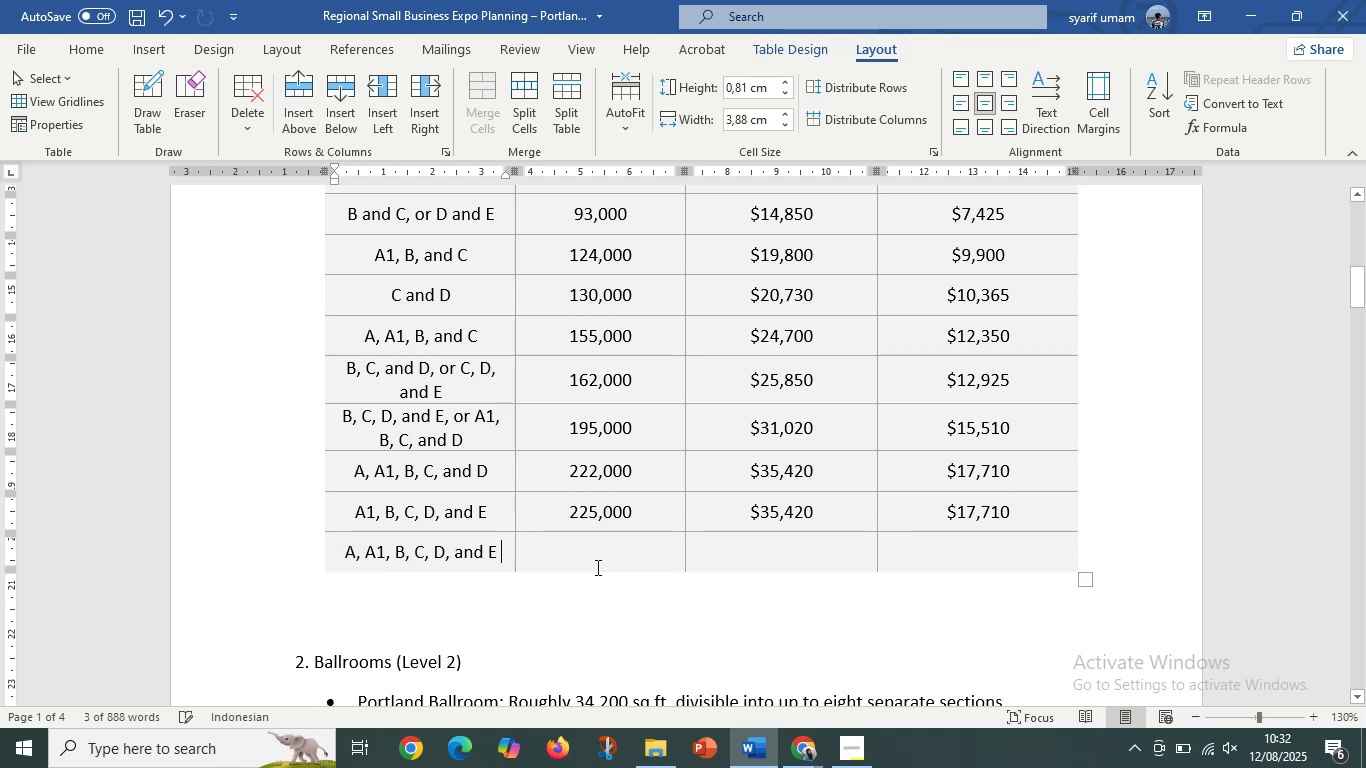 
left_click([598, 567])
 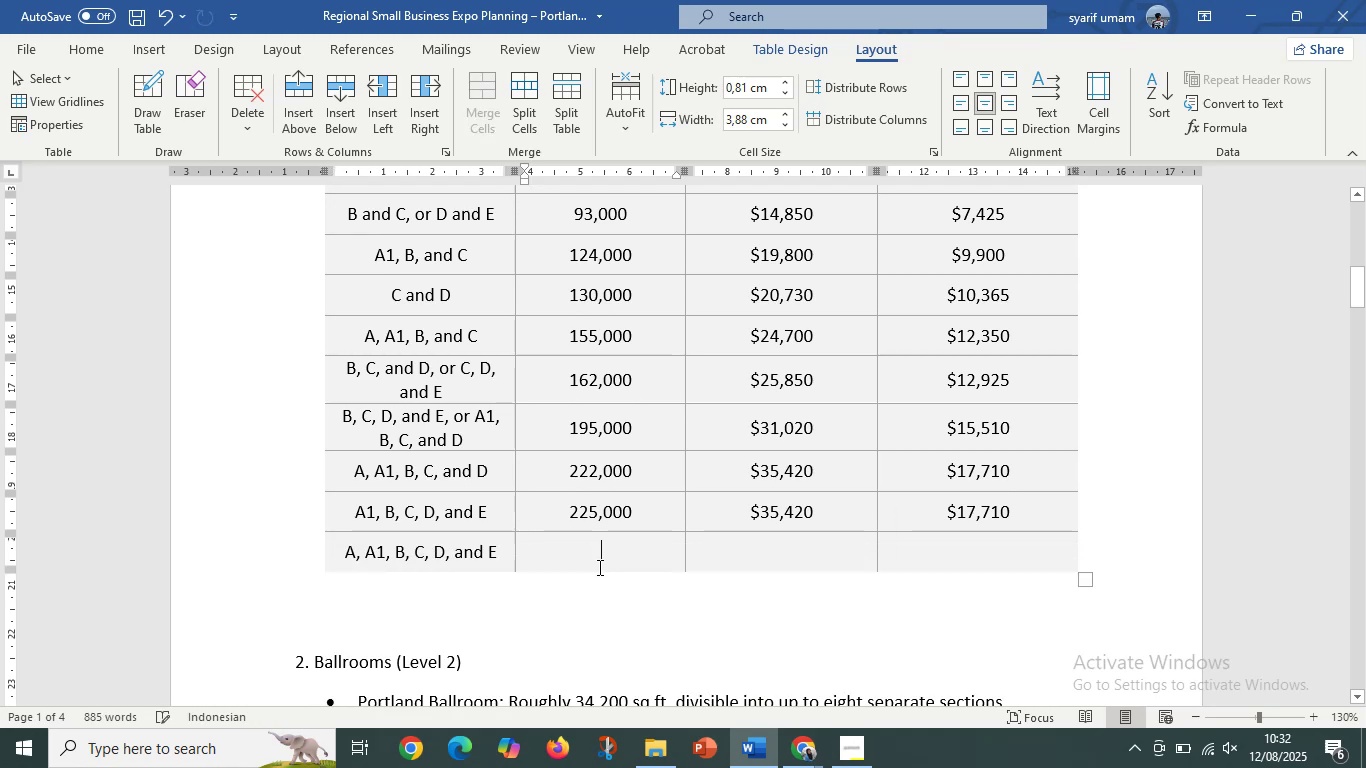 
key(Control+V)
 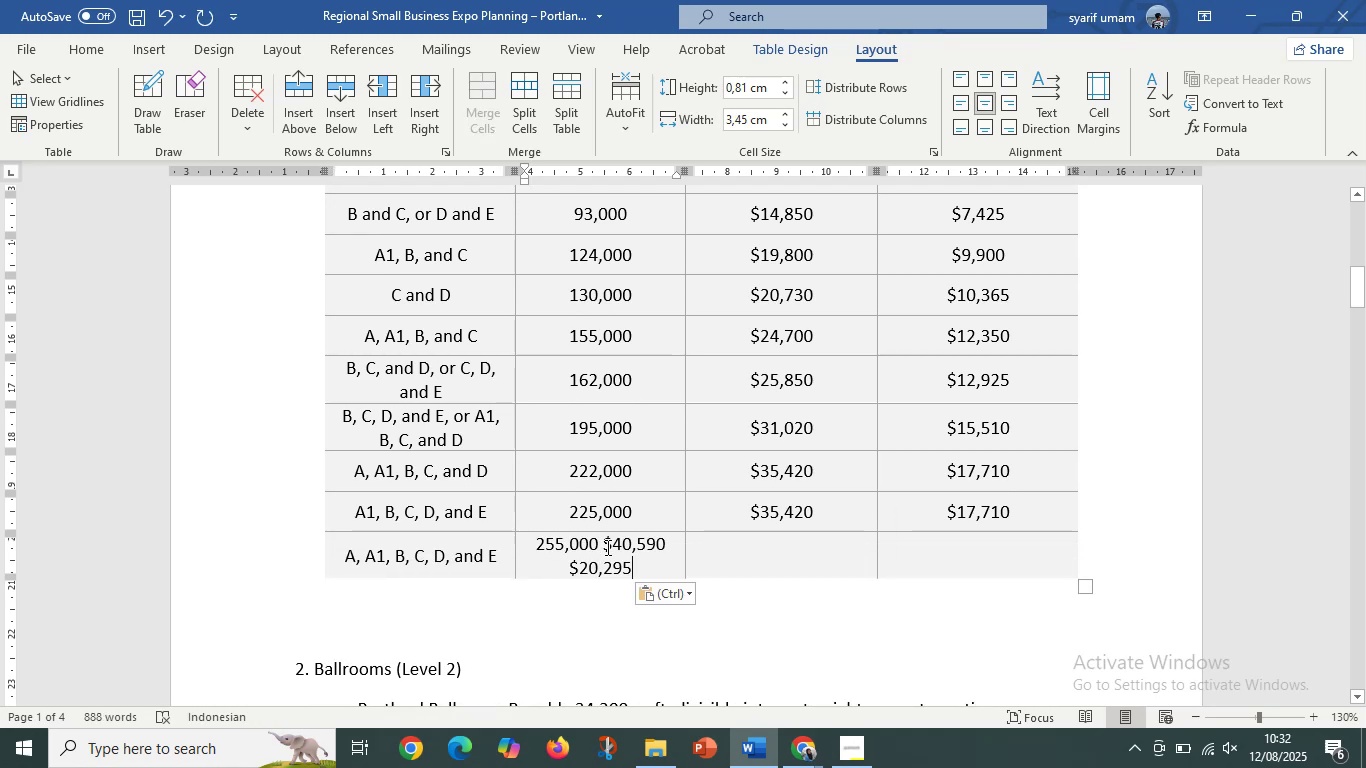 
key(Control+ControlLeft)
 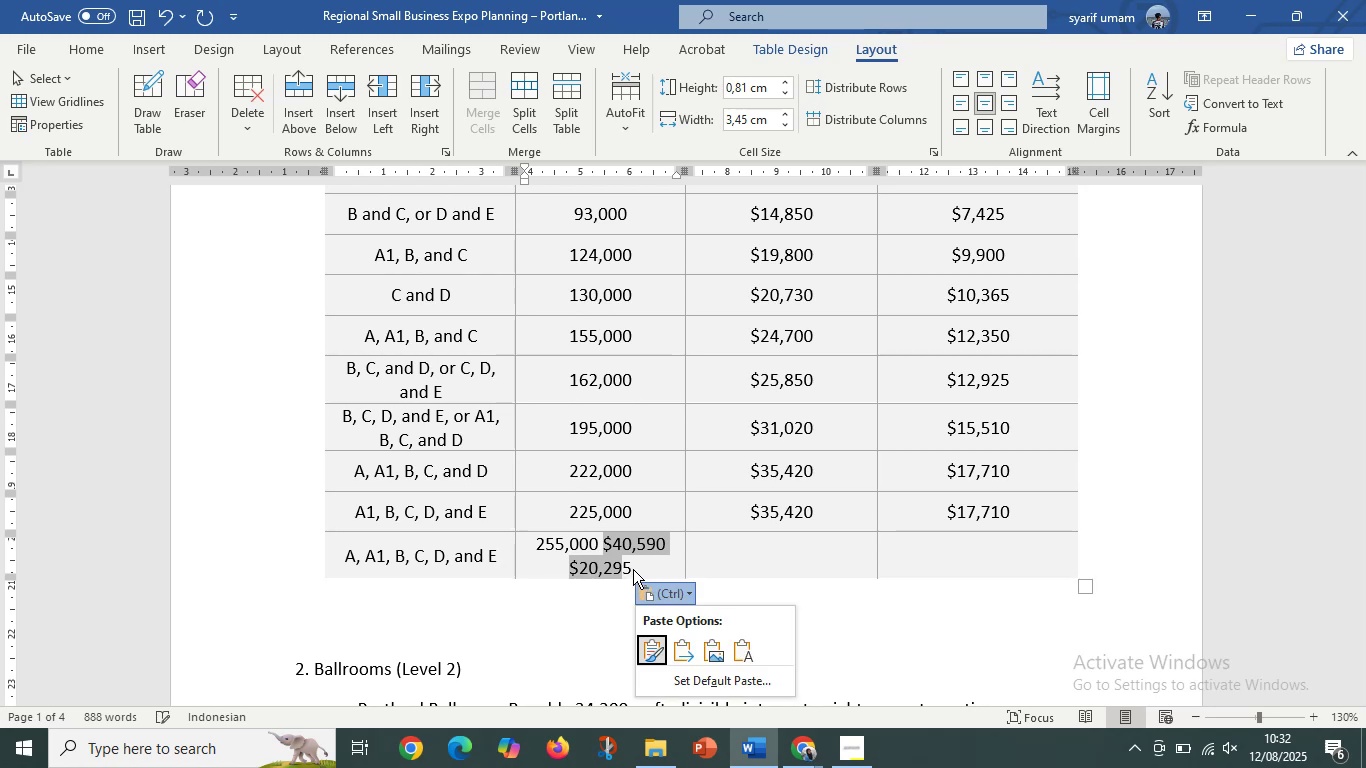 
left_click([634, 568])
 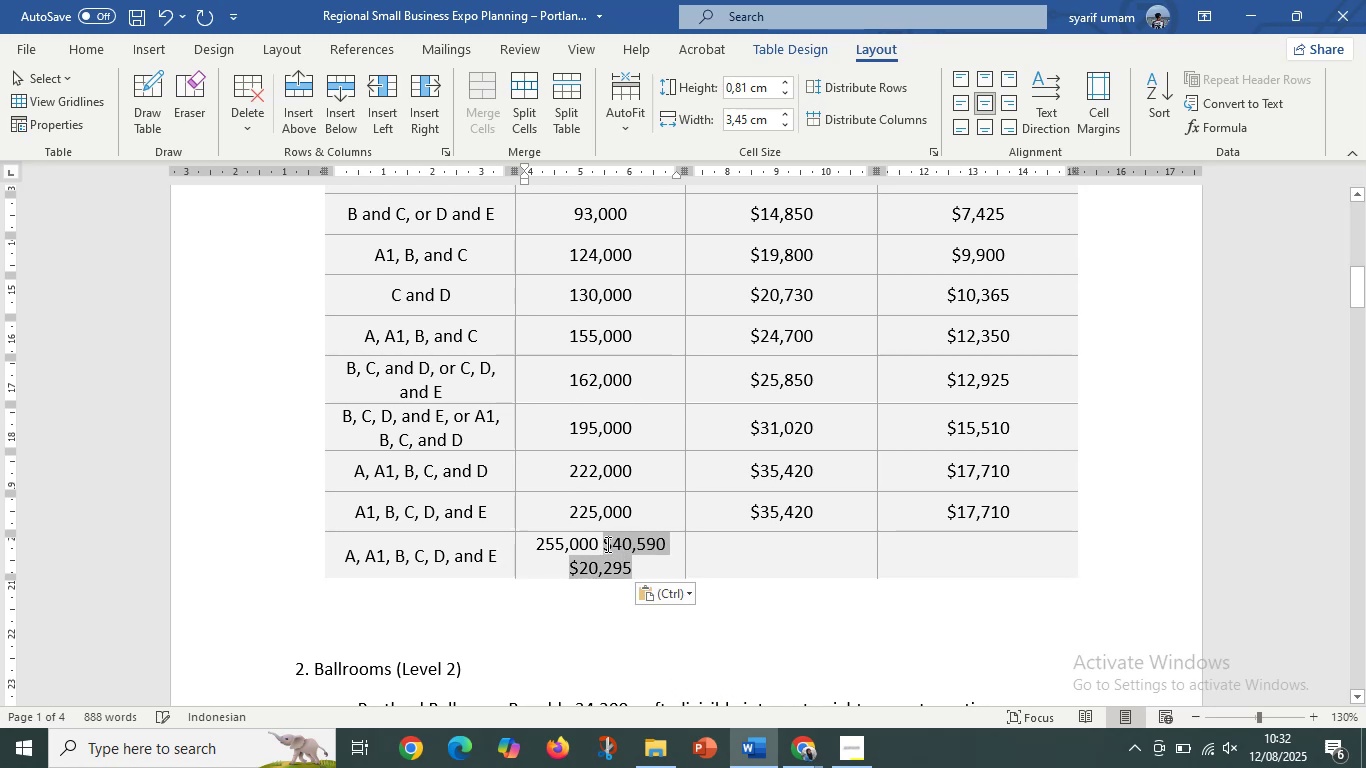 
key(Control+X)
 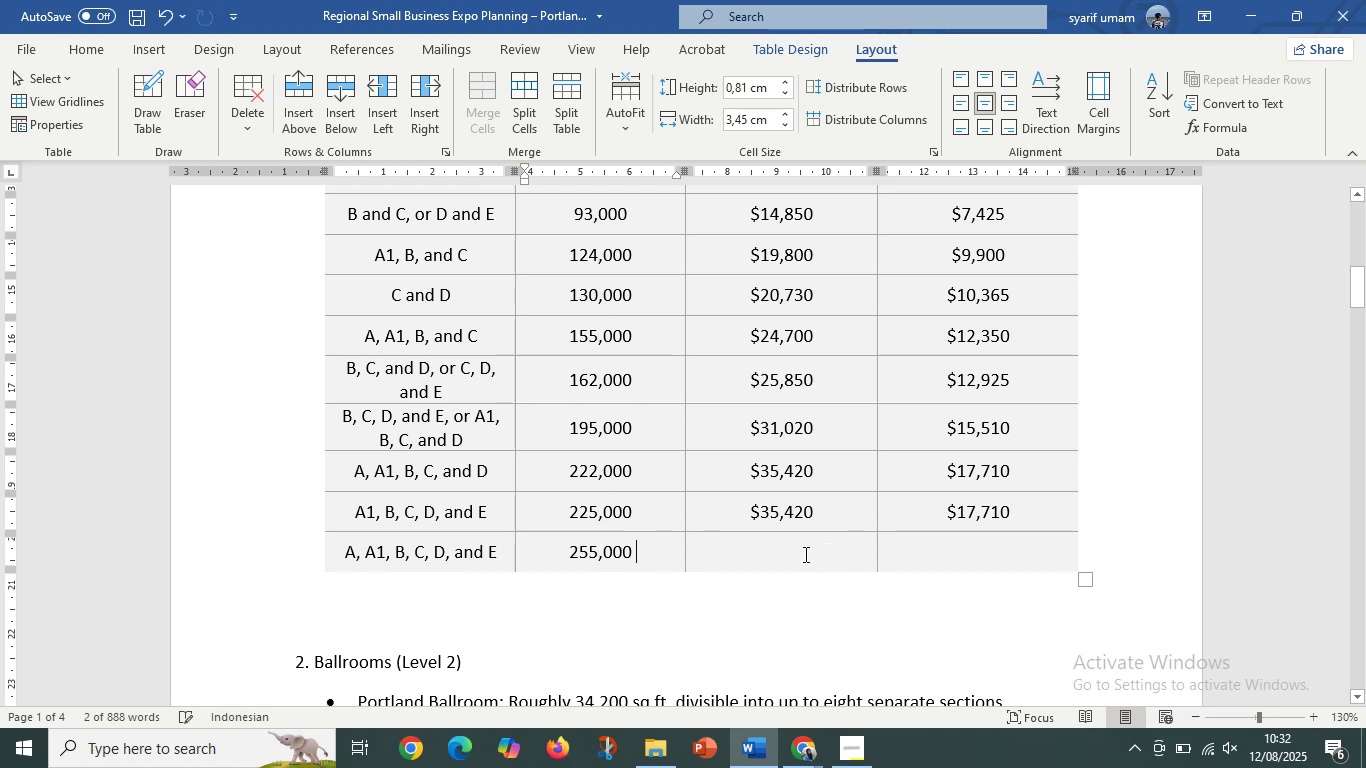 
left_click([803, 554])
 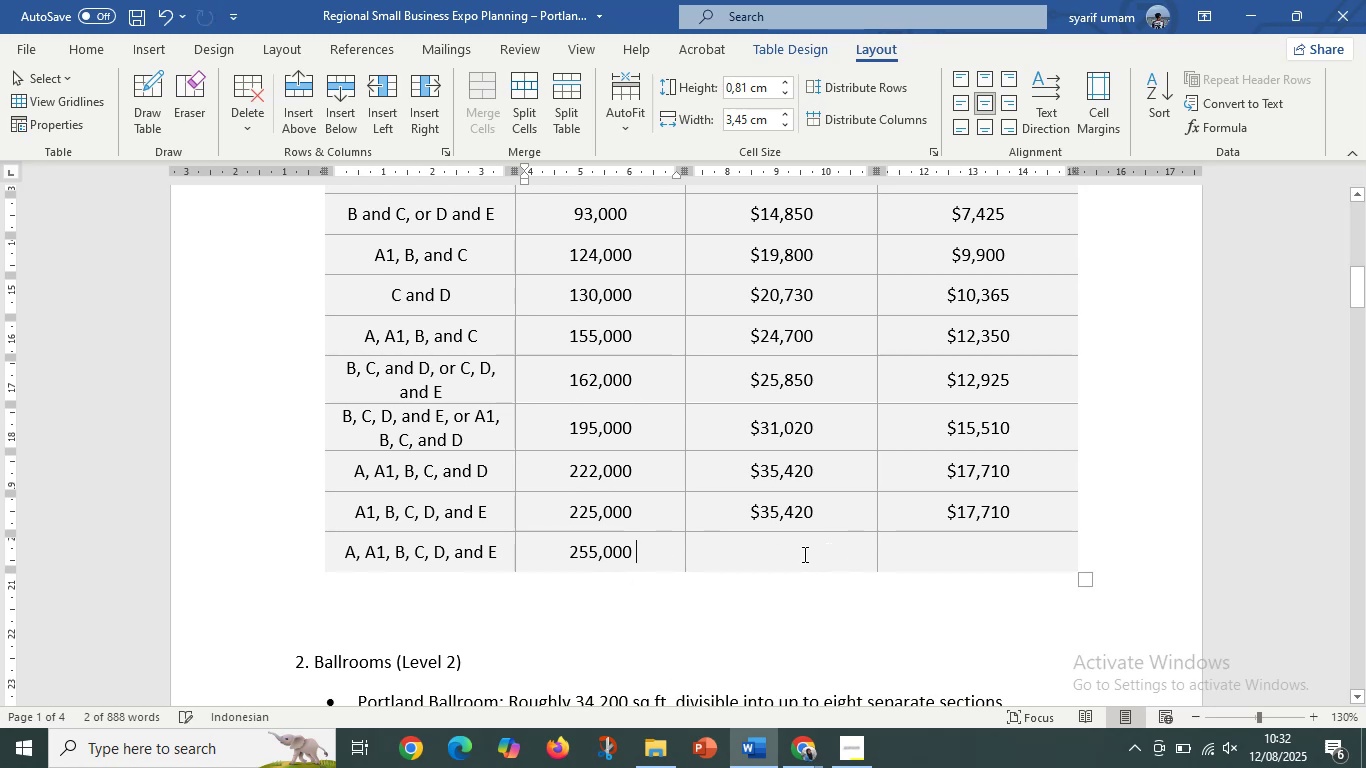 
key(Control+V)
 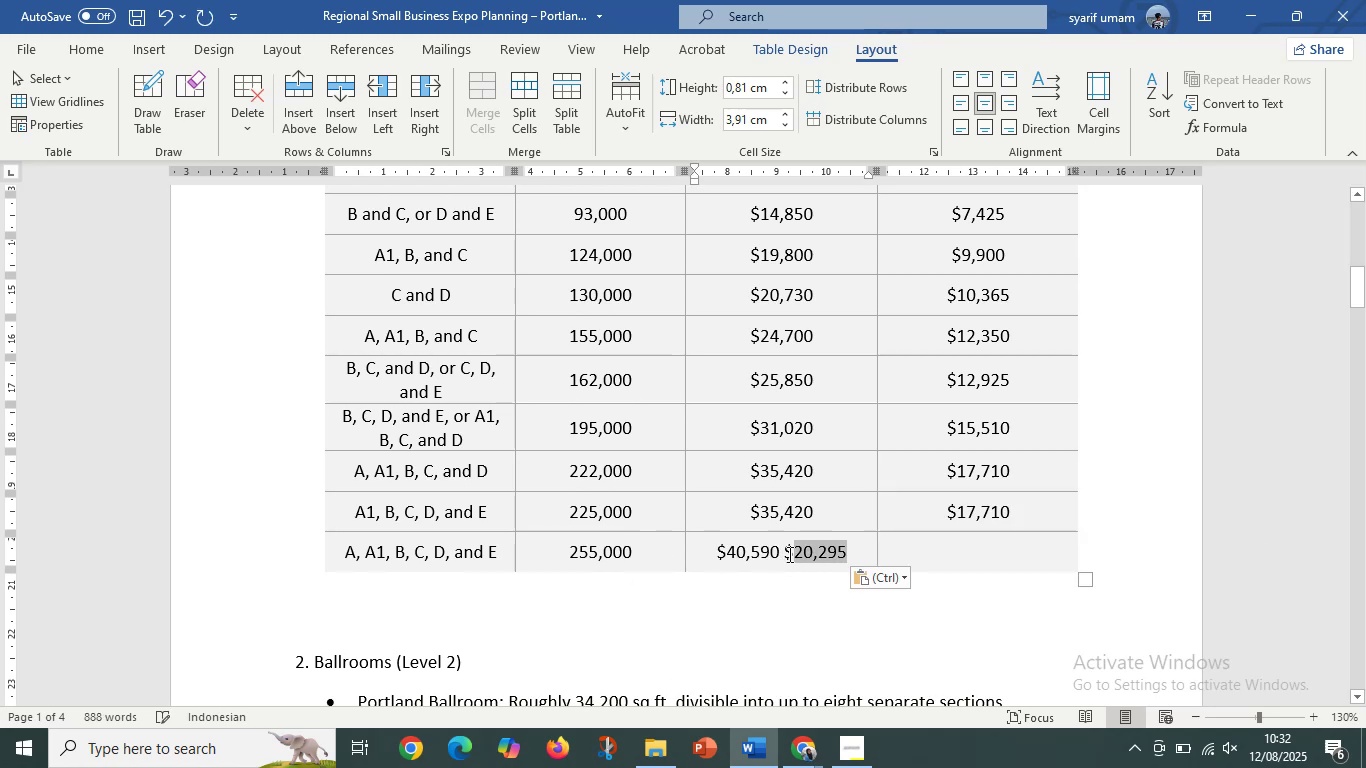 
key(Control+X)
 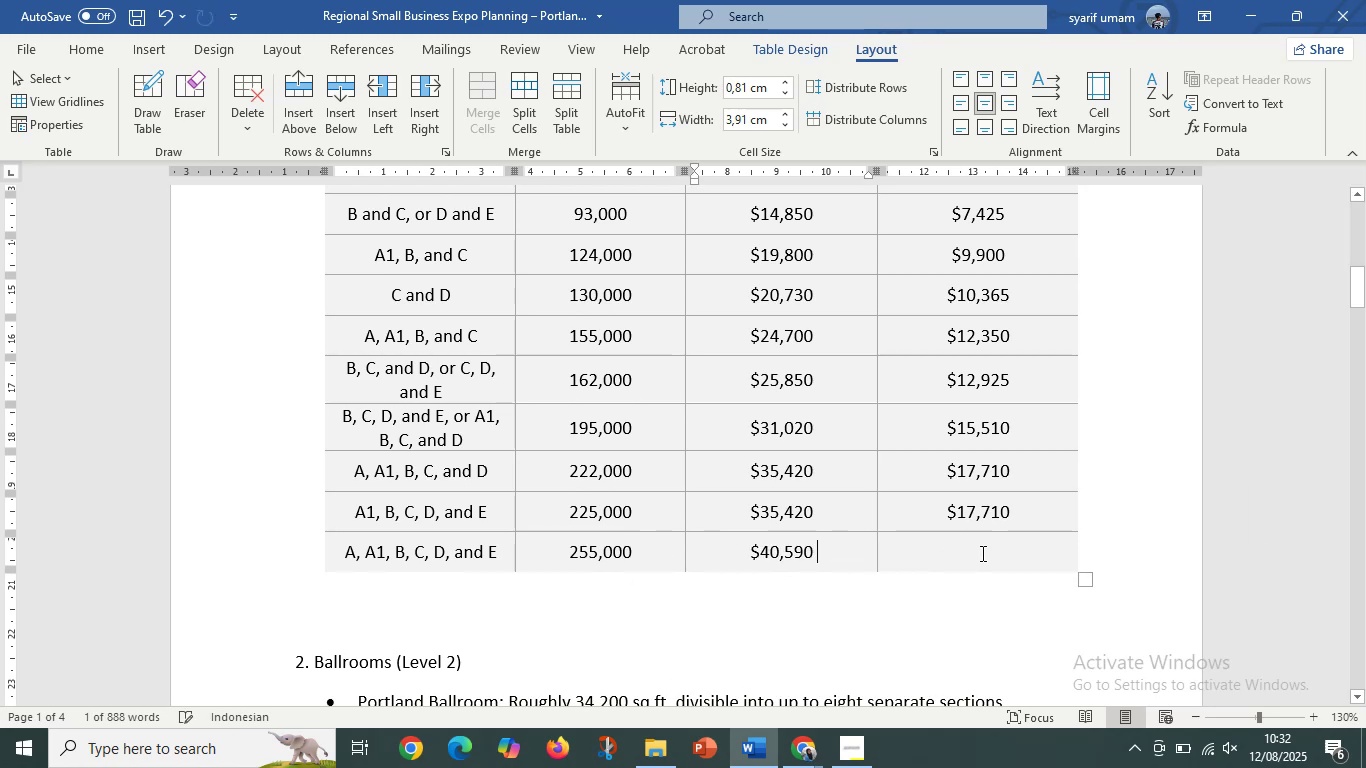 
left_click([983, 555])
 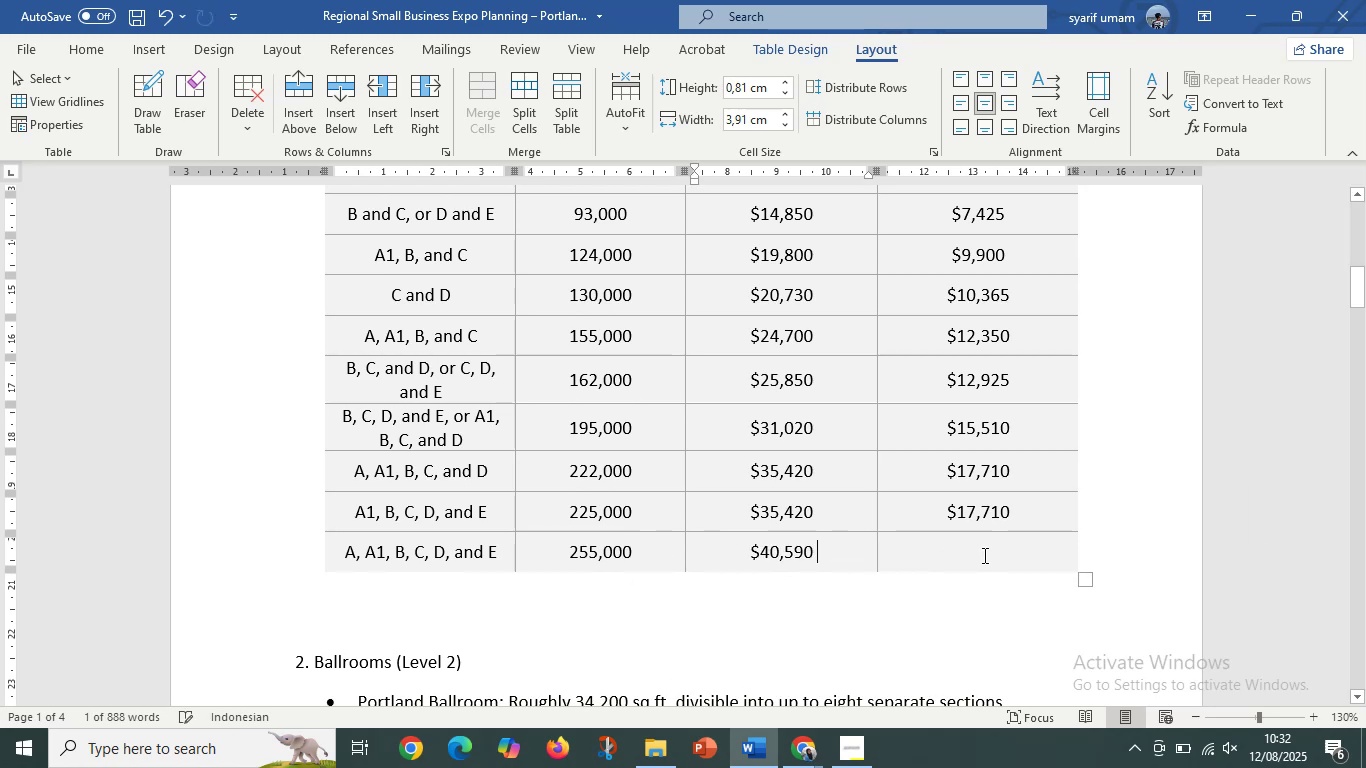 
key(Control+V)
 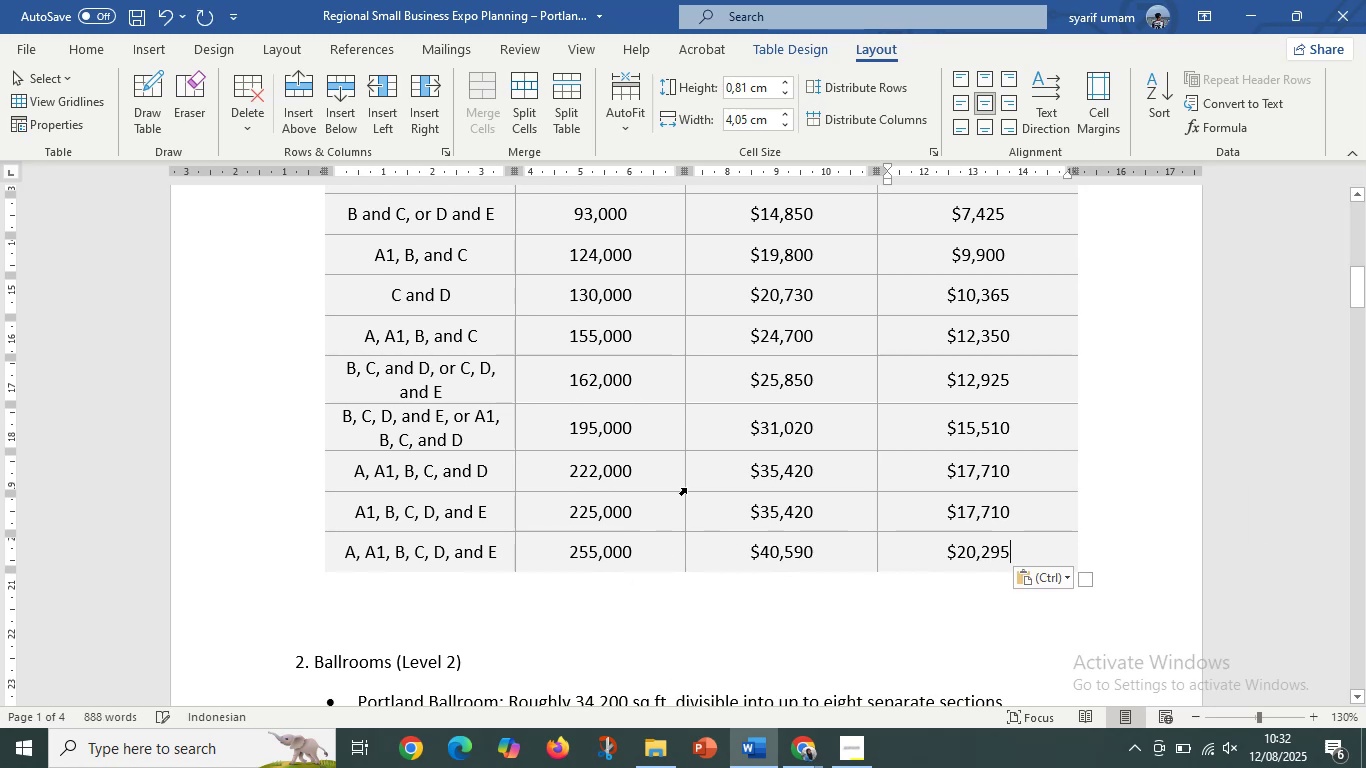 
scroll: coordinate [684, 479], scroll_direction: up, amount: 4.0
 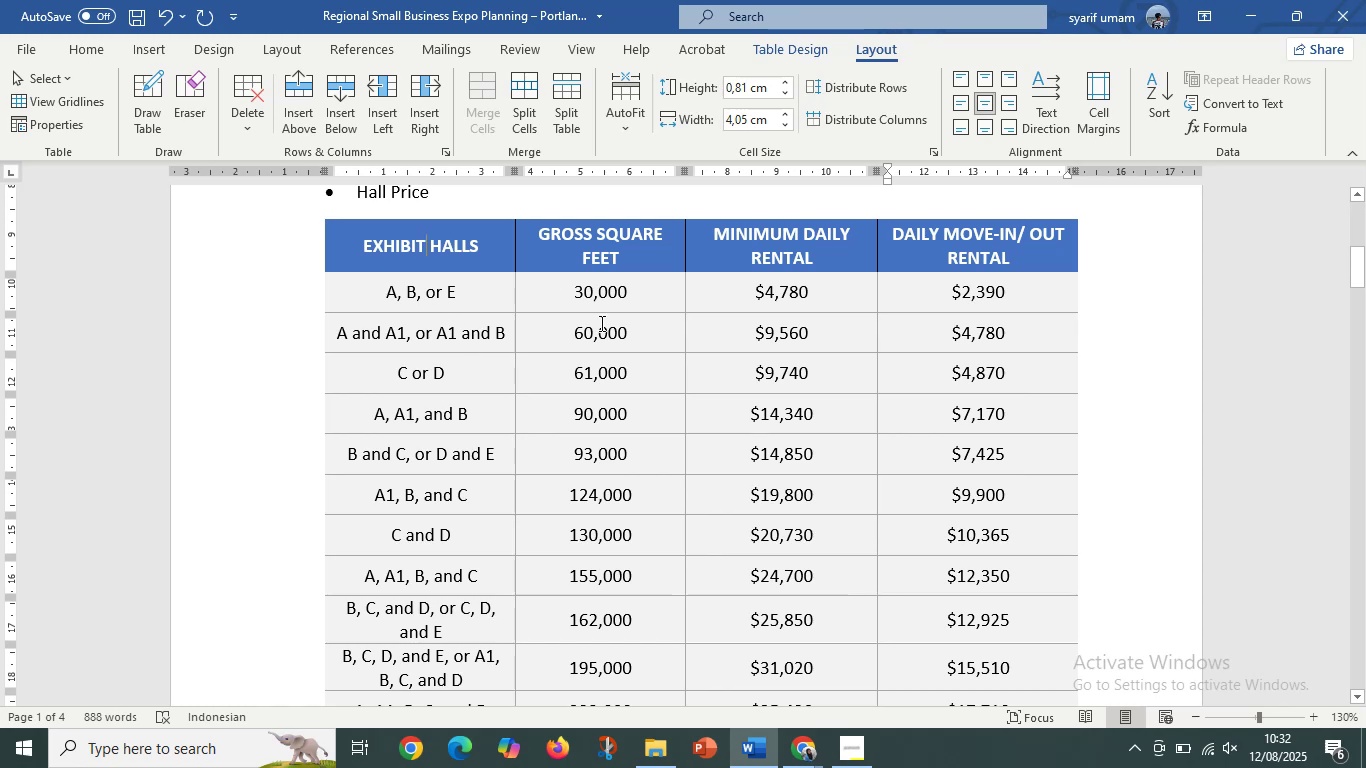 
scroll: coordinate [917, 565], scroll_direction: down, amount: 5.0
 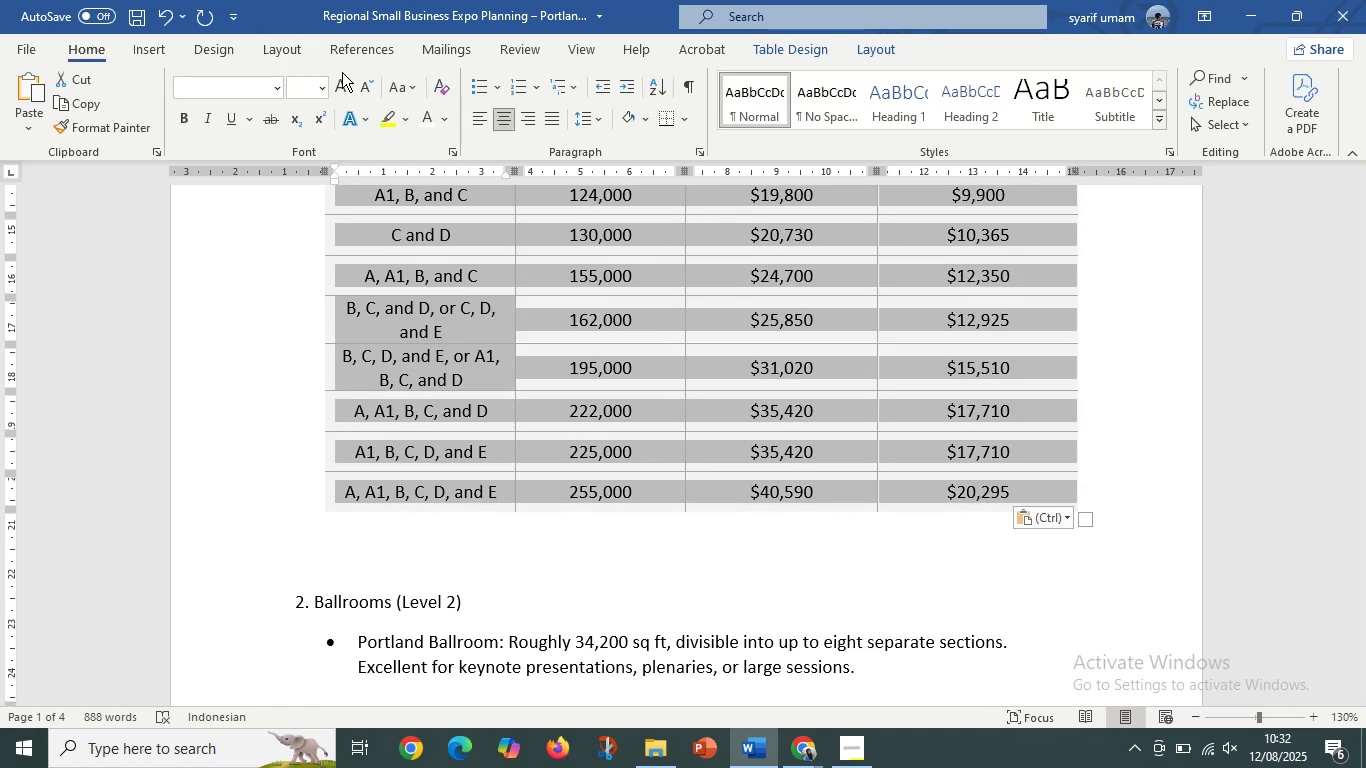 
double_click([361, 86])
 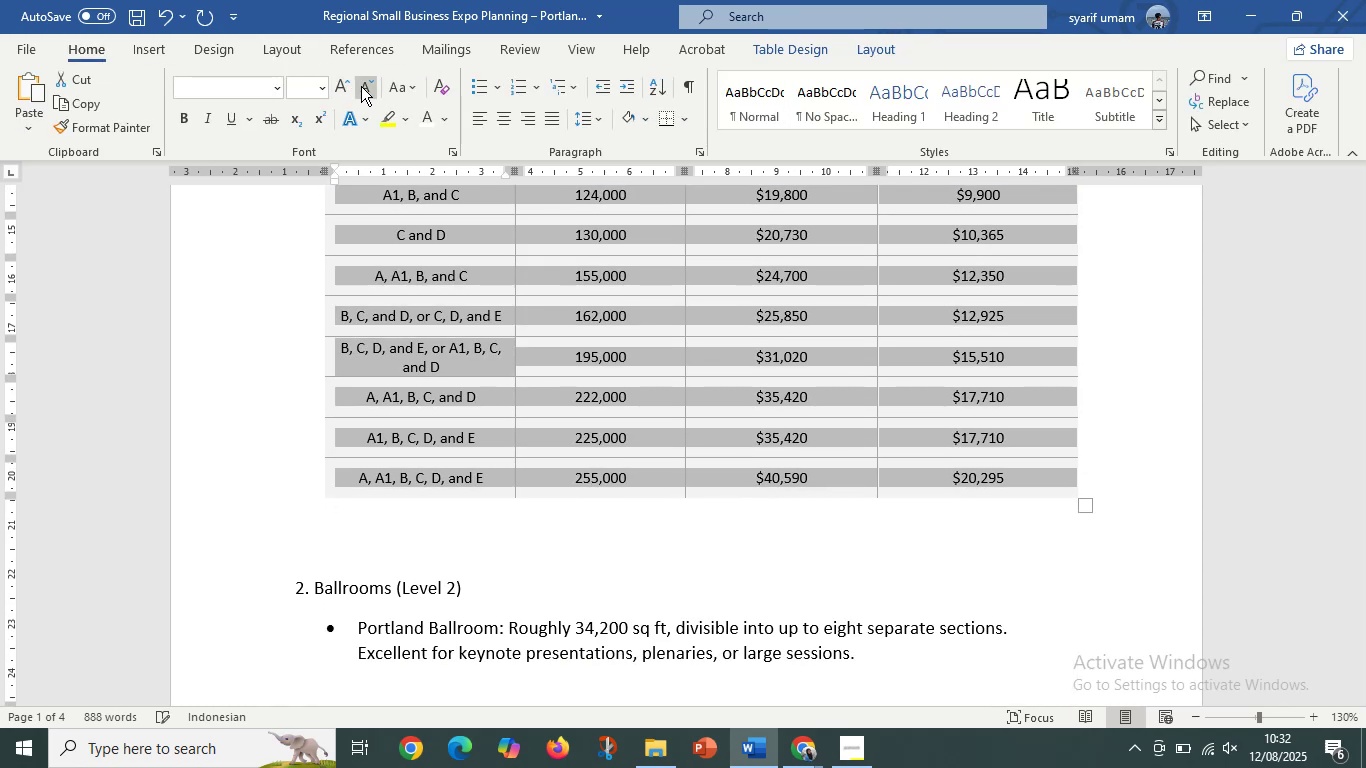 
triple_click([361, 86])
 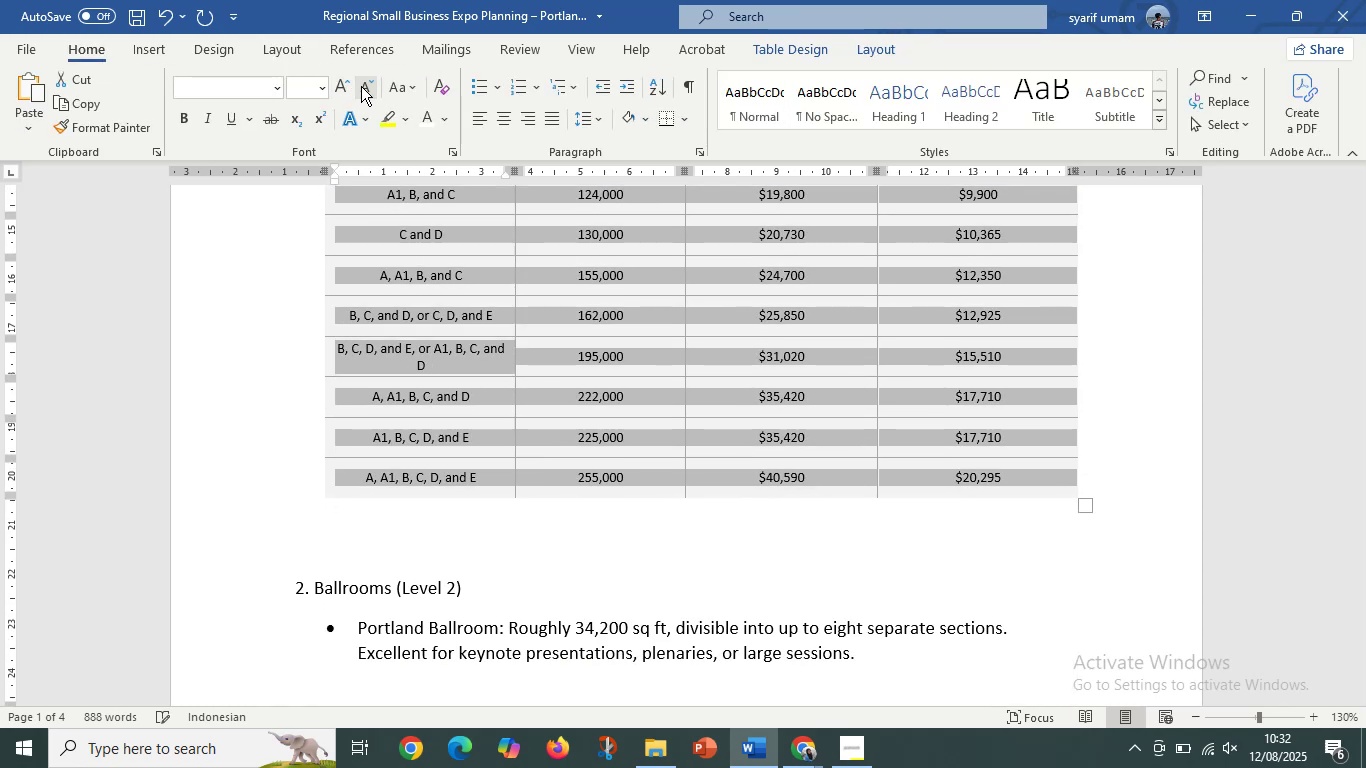 
triple_click([361, 86])
 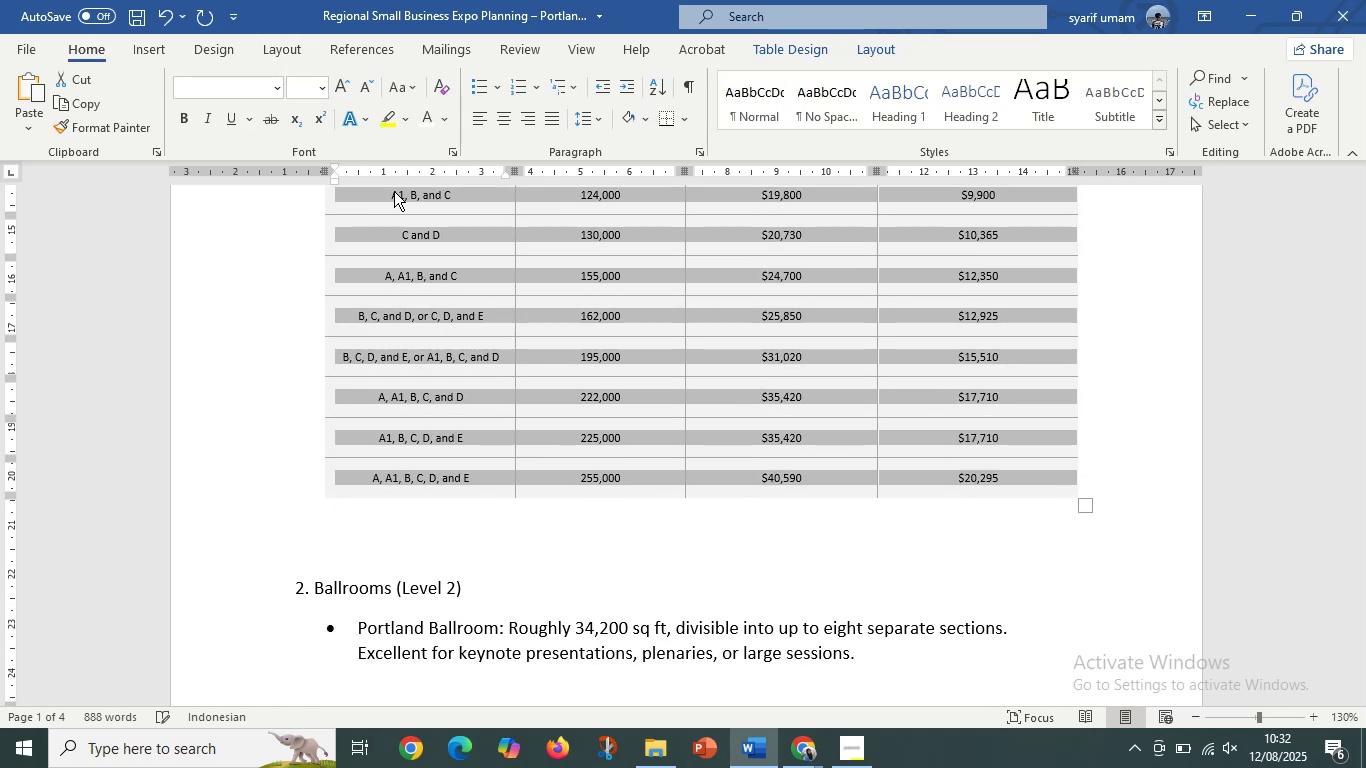 
scroll: coordinate [574, 417], scroll_direction: up, amount: 4.0
 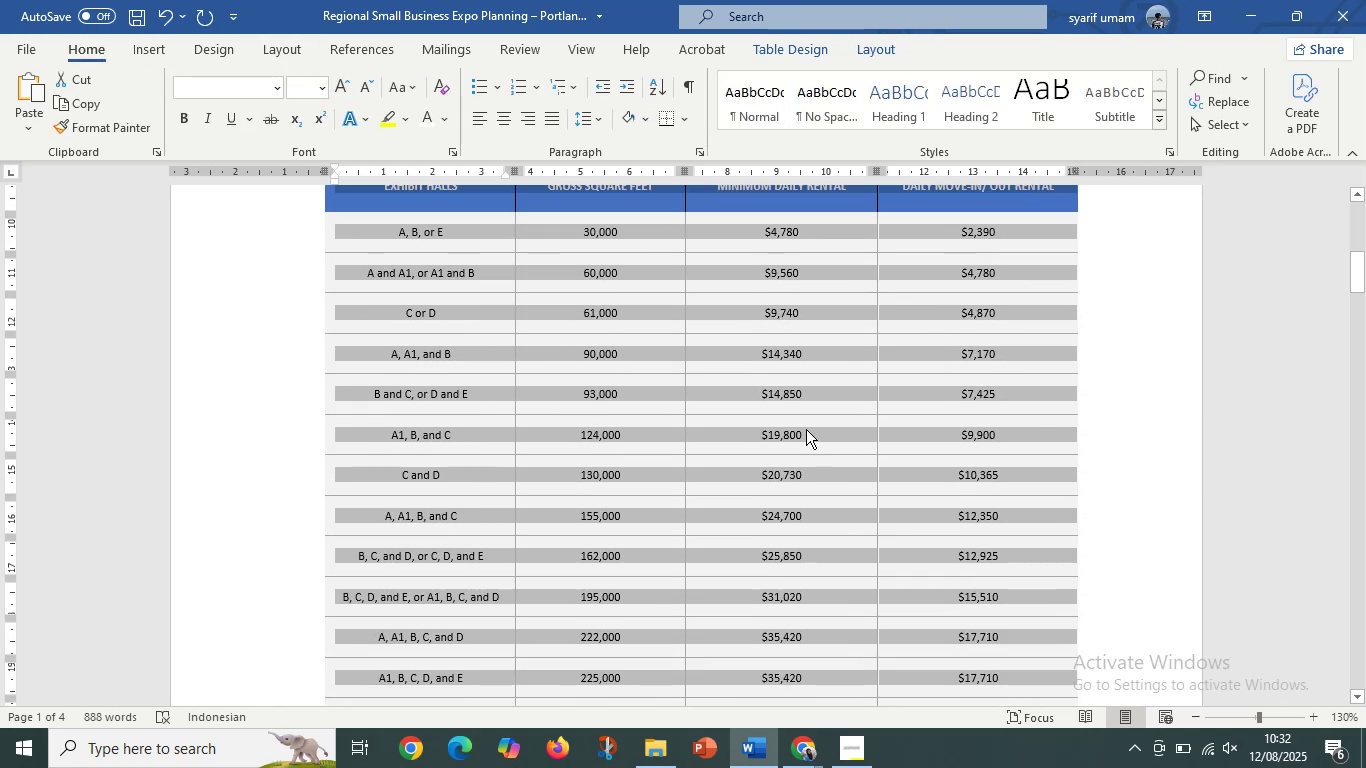 
left_click([806, 429])
 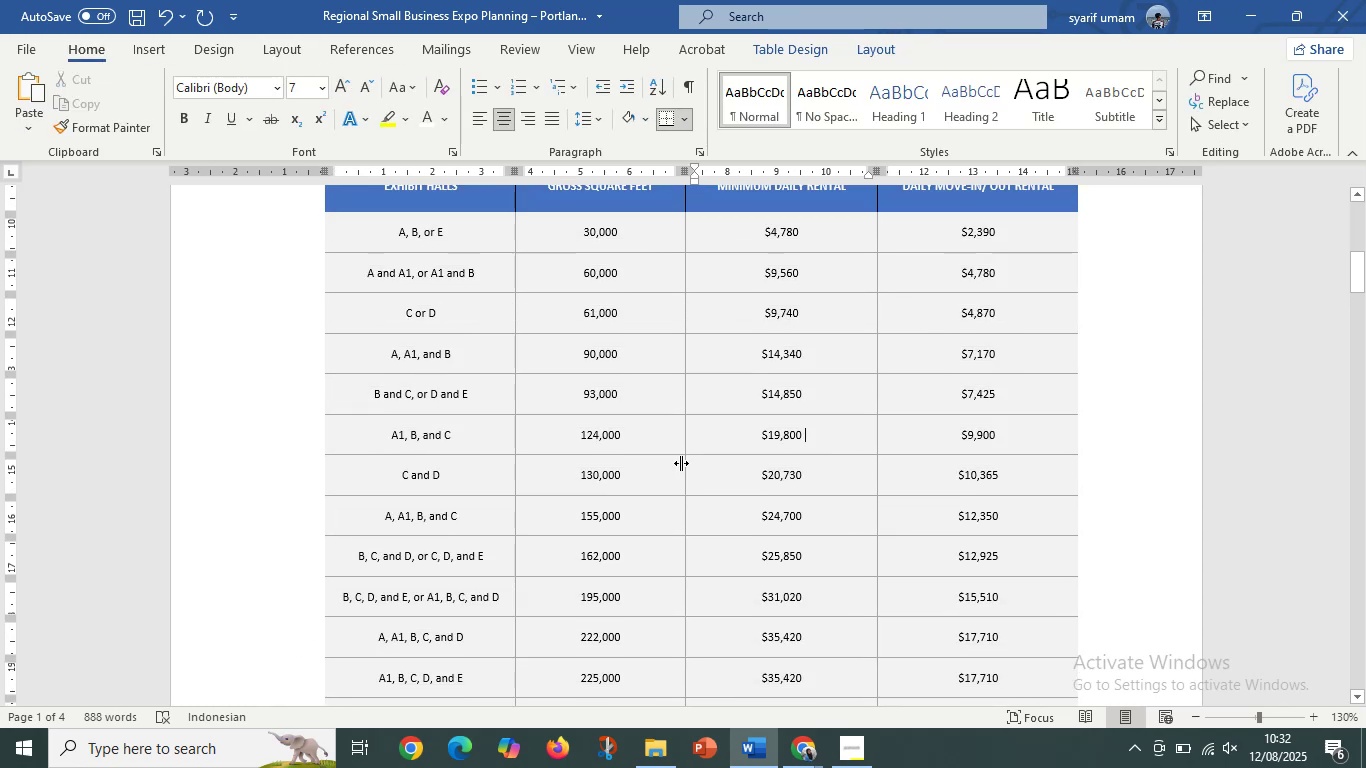 
scroll: coordinate [675, 467], scroll_direction: up, amount: 4.0
 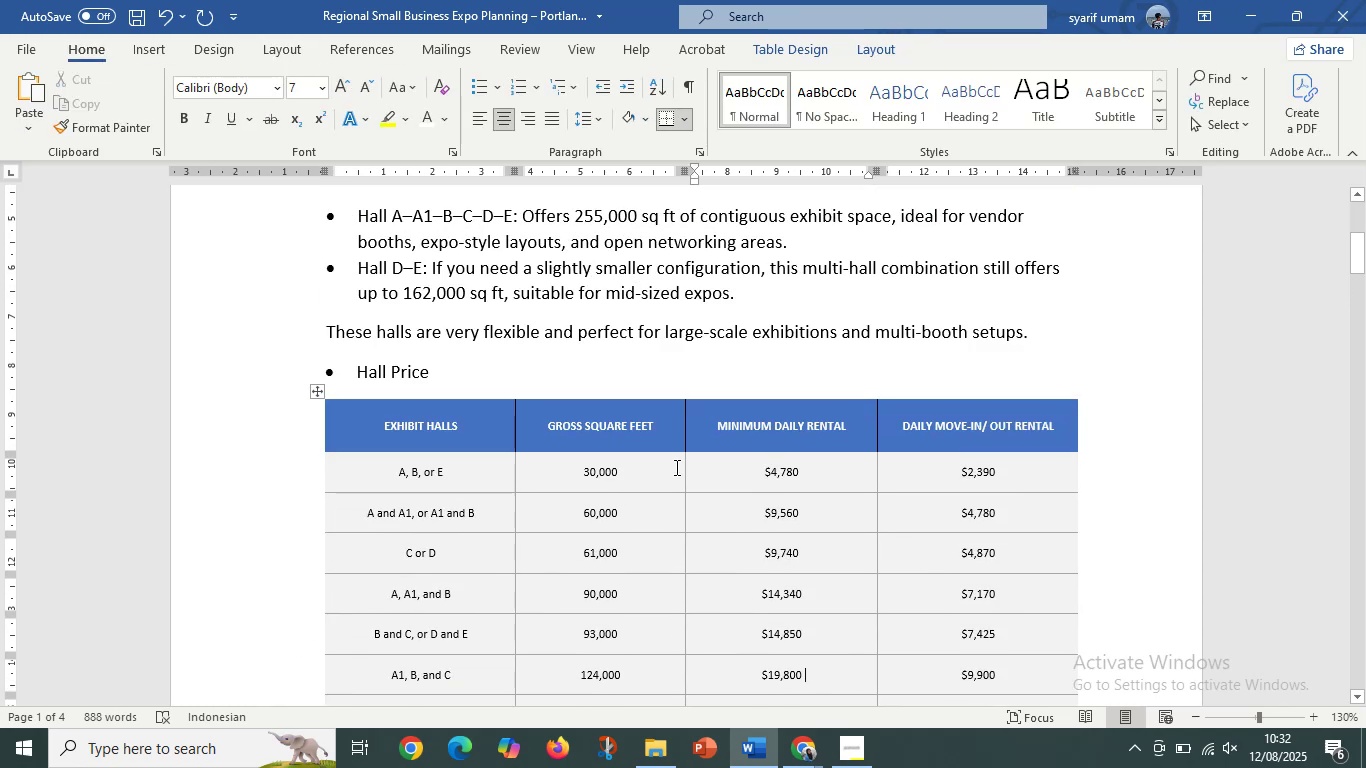 
scroll: coordinate [675, 467], scroll_direction: down, amount: 6.0
 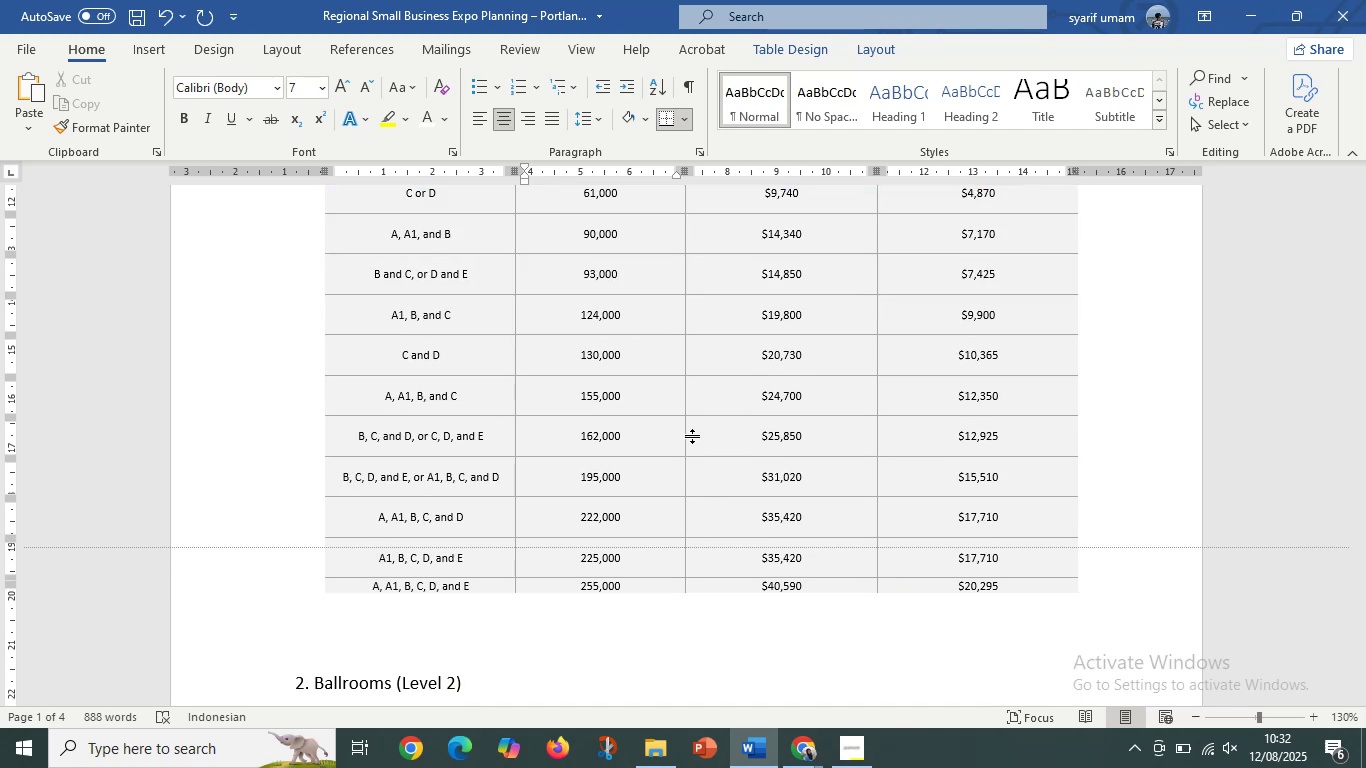 
key(Control+Z)
 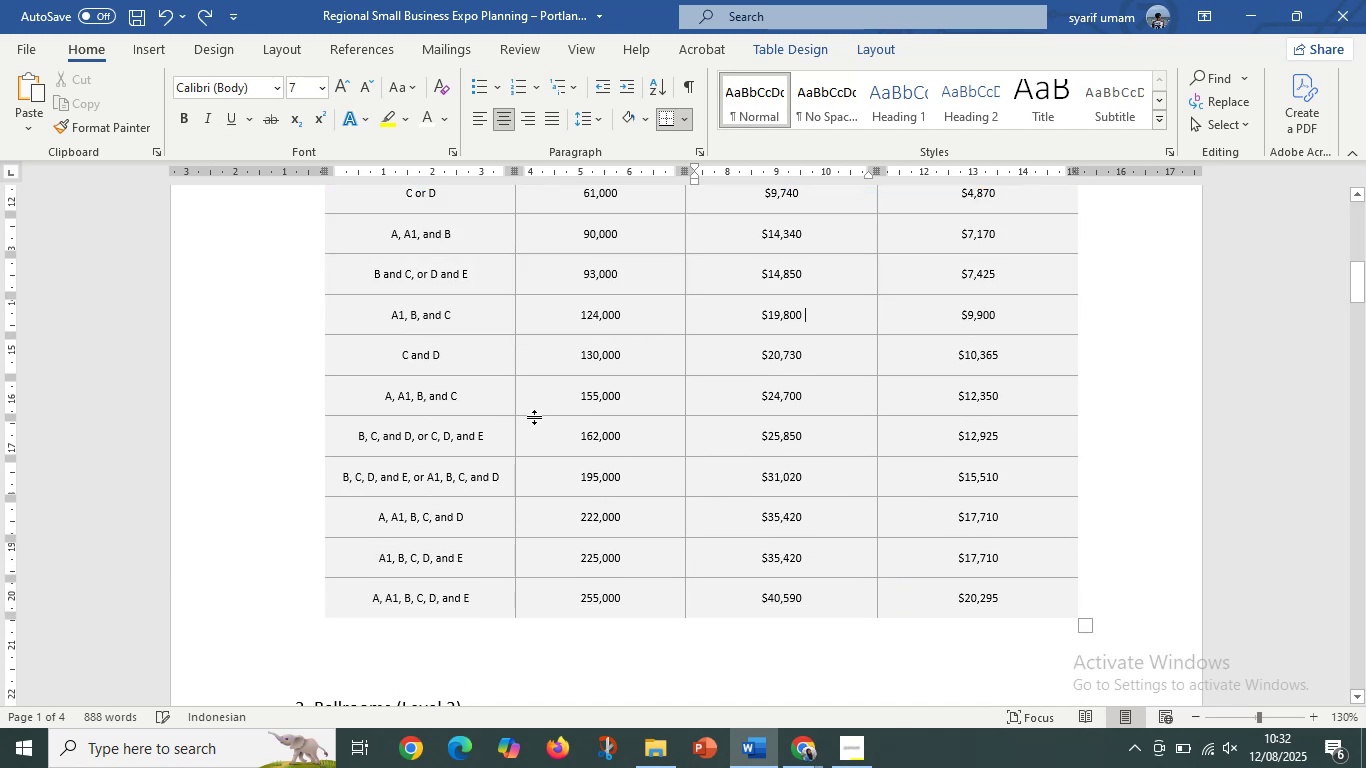 
scroll: coordinate [534, 416], scroll_direction: up, amount: 4.0
 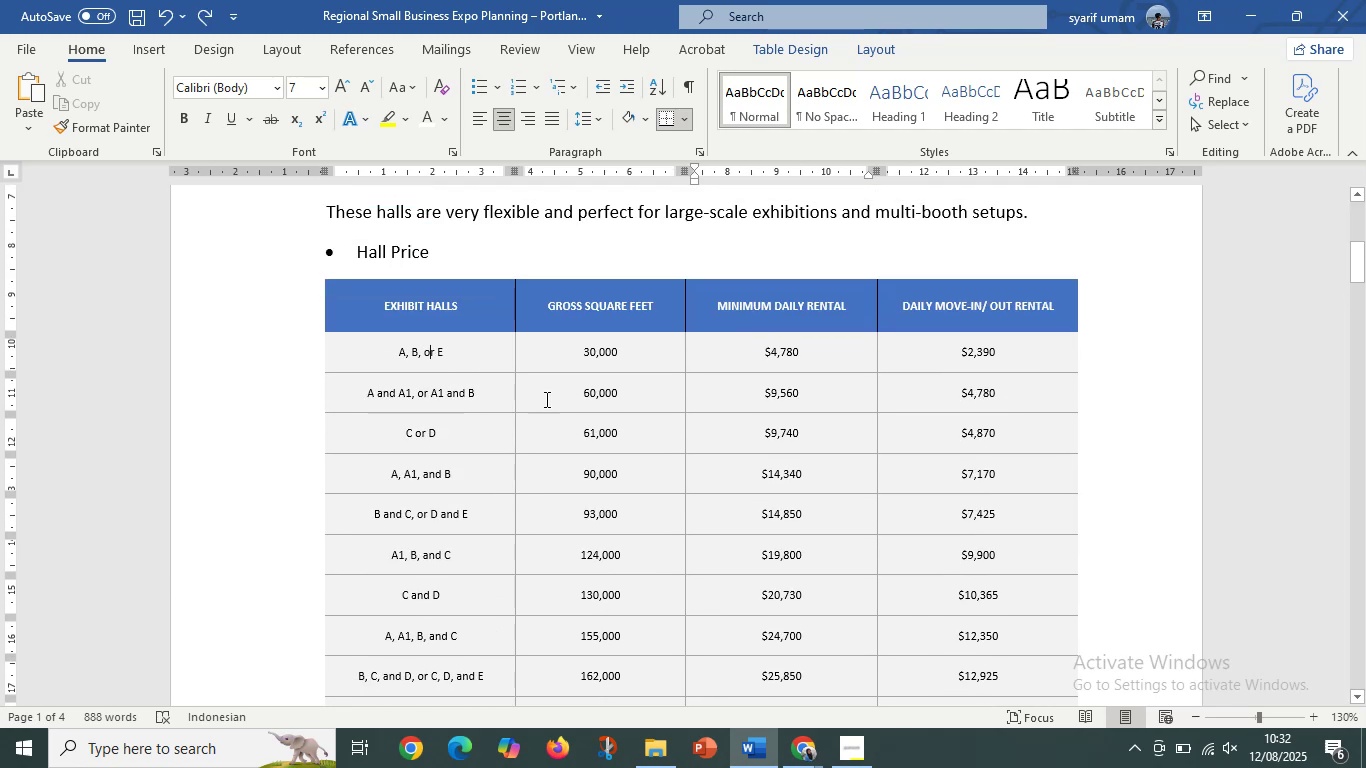 
scroll: coordinate [928, 596], scroll_direction: down, amount: 5.0
 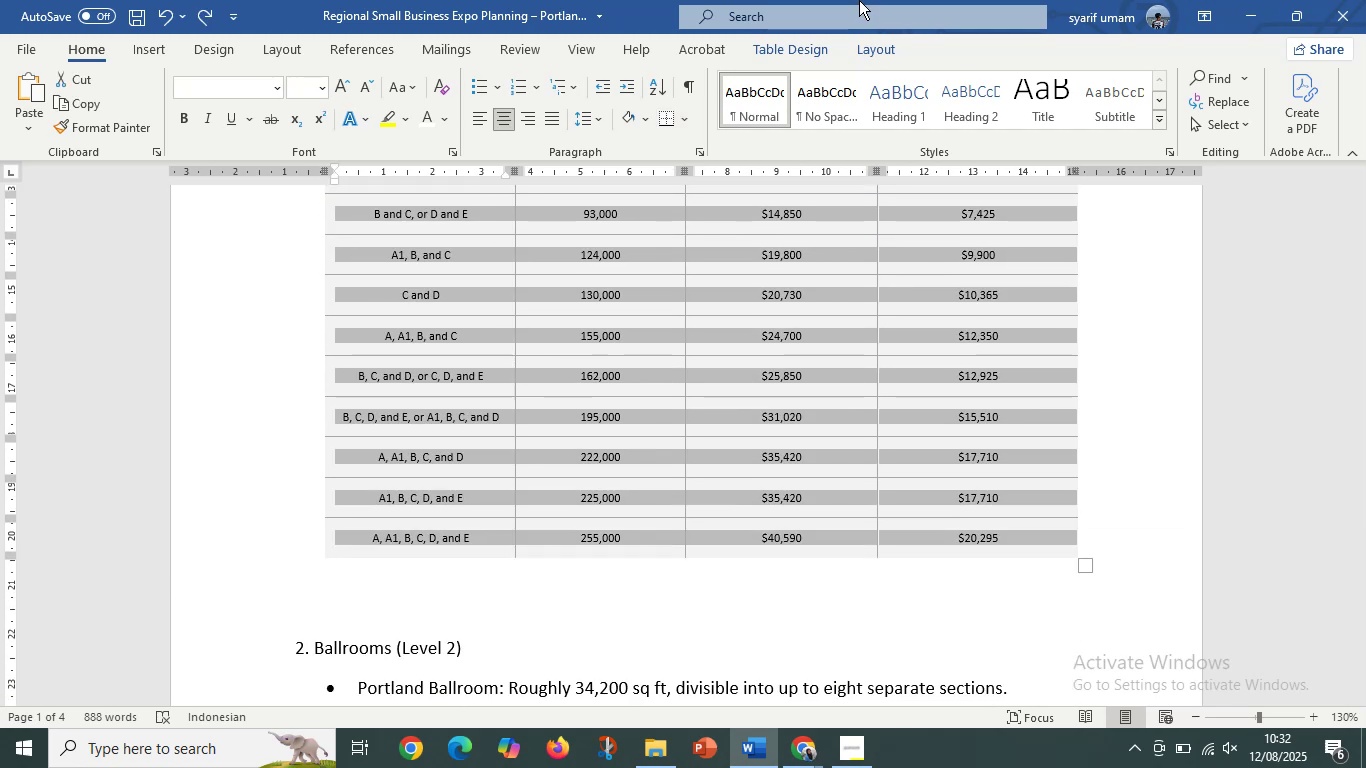 
left_click([872, 48])
 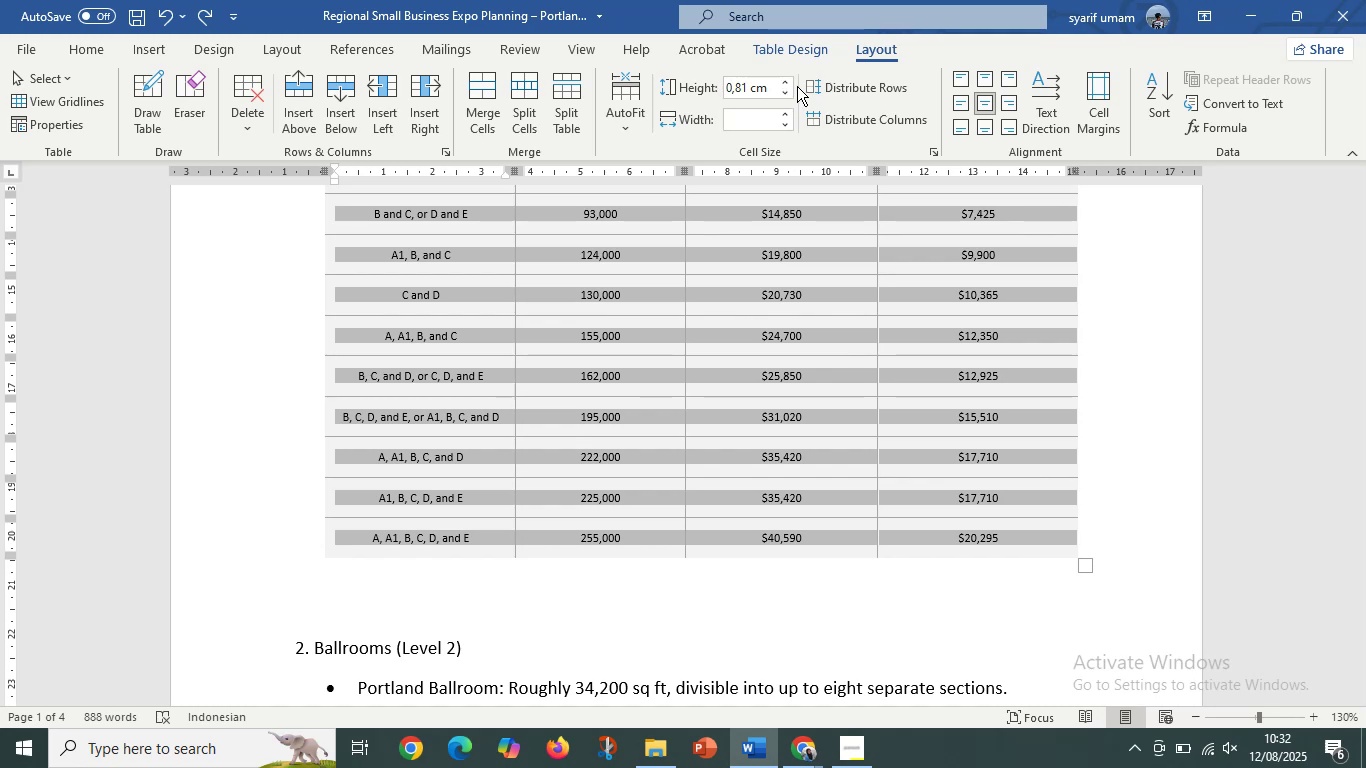 
left_click([781, 89])
 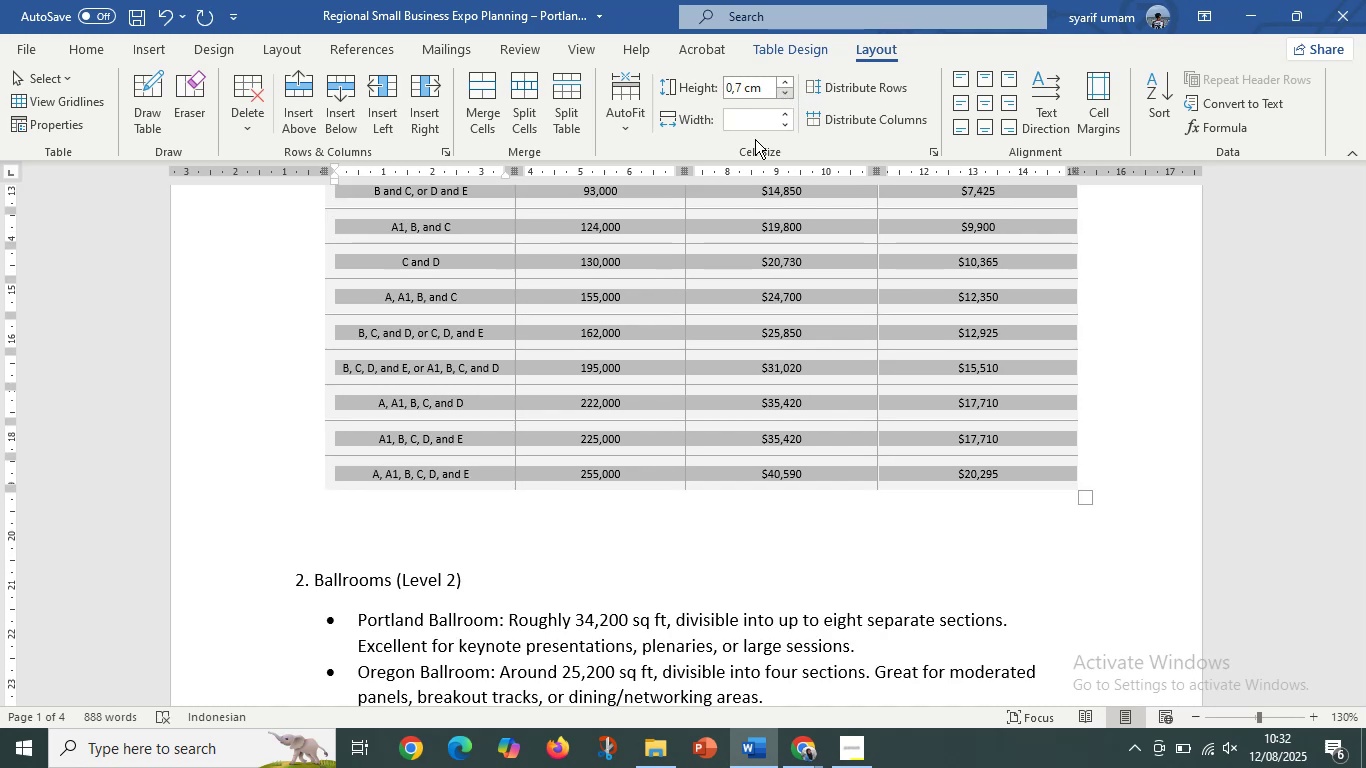 
scroll: coordinate [657, 375], scroll_direction: up, amount: 2.0
 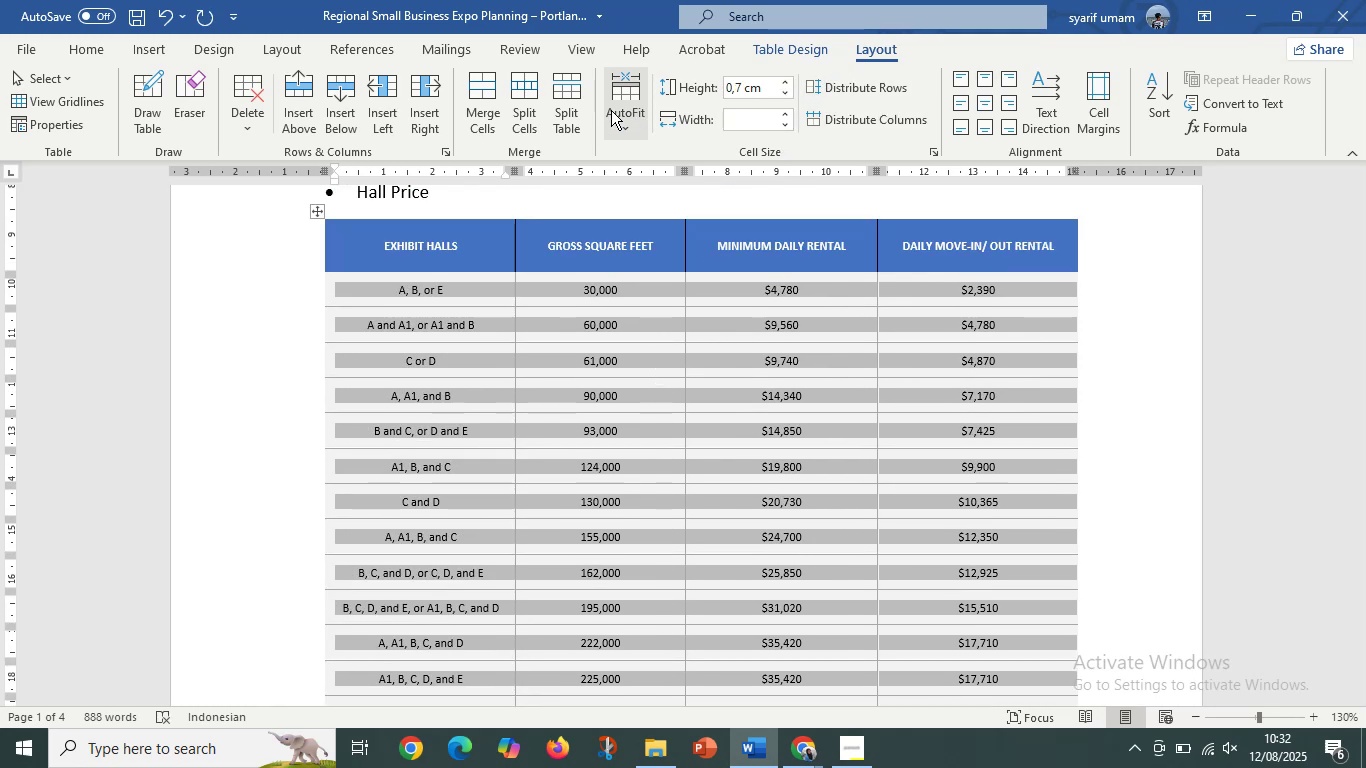 
left_click([785, 95])
 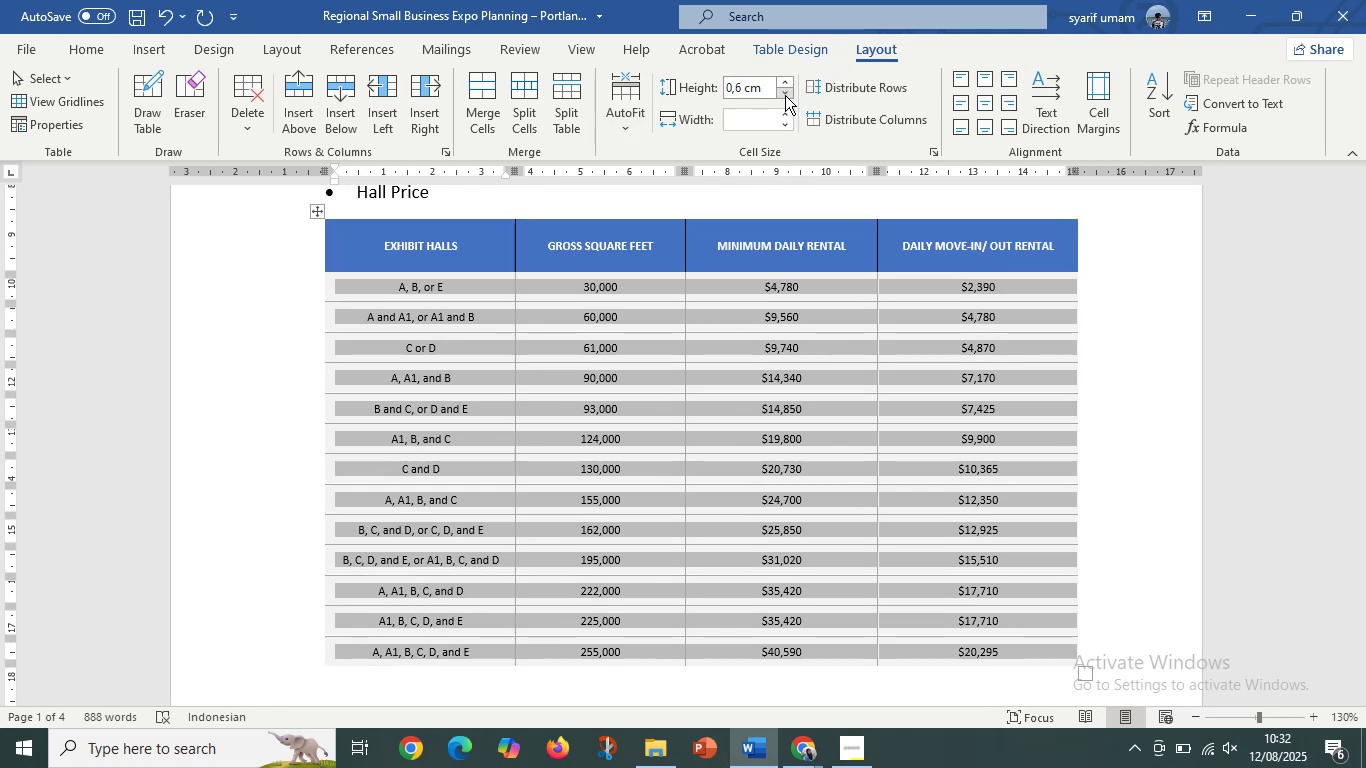 
left_click([785, 95])
 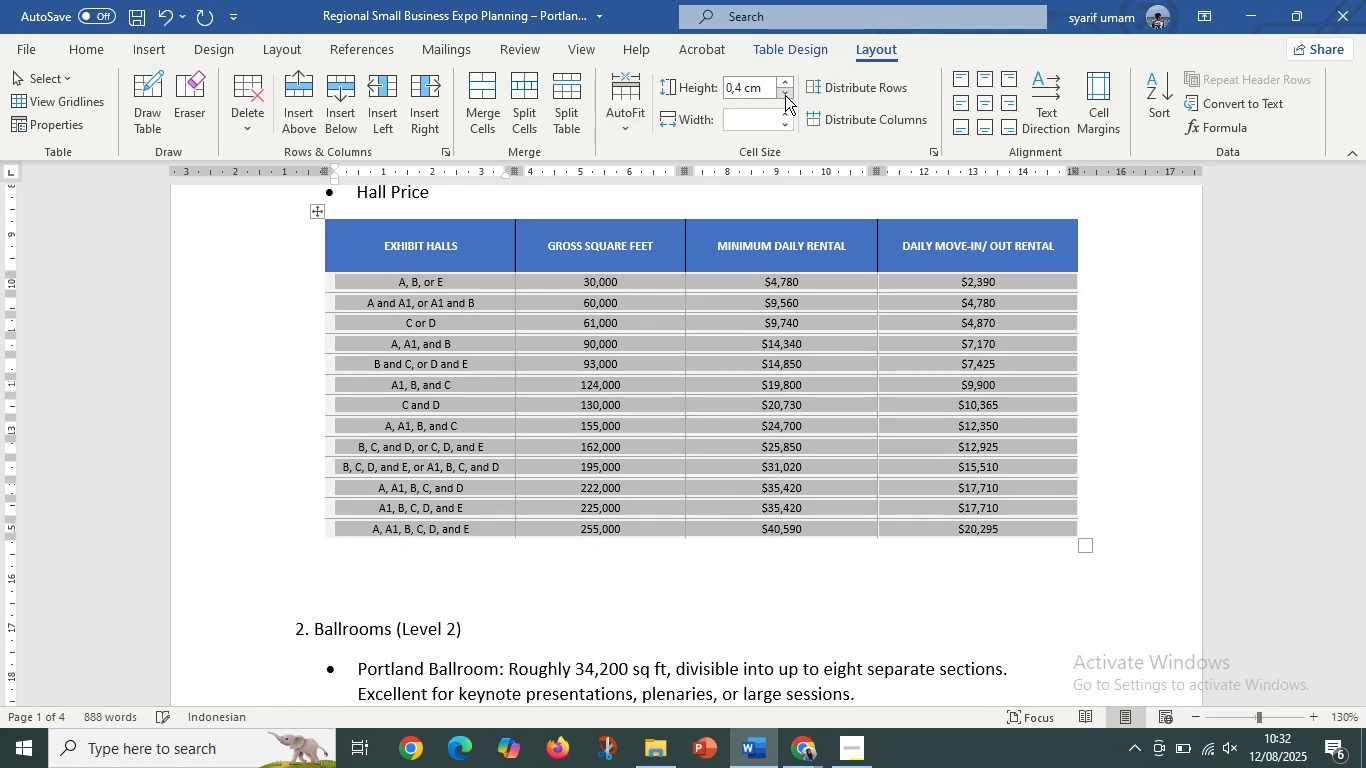 
double_click([785, 95])
 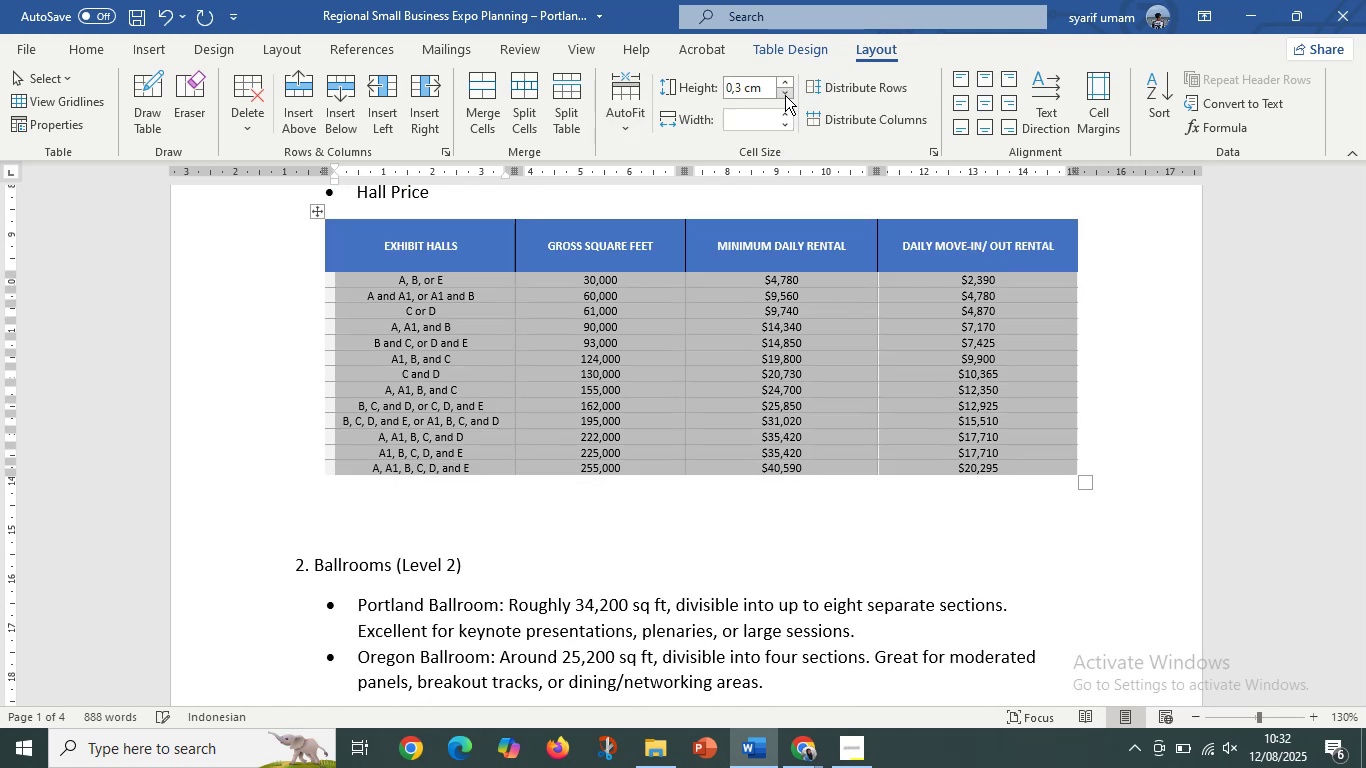 
triple_click([785, 95])
 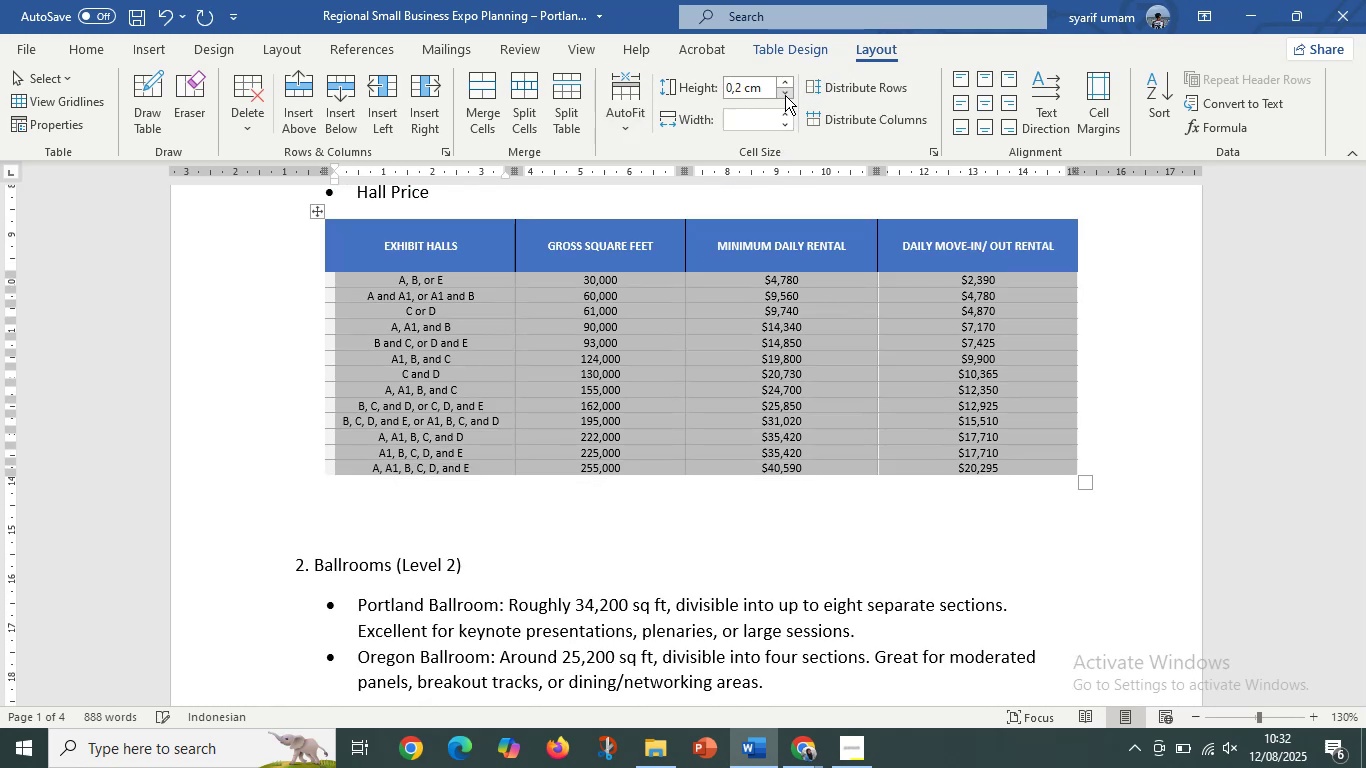 
triple_click([785, 95])
 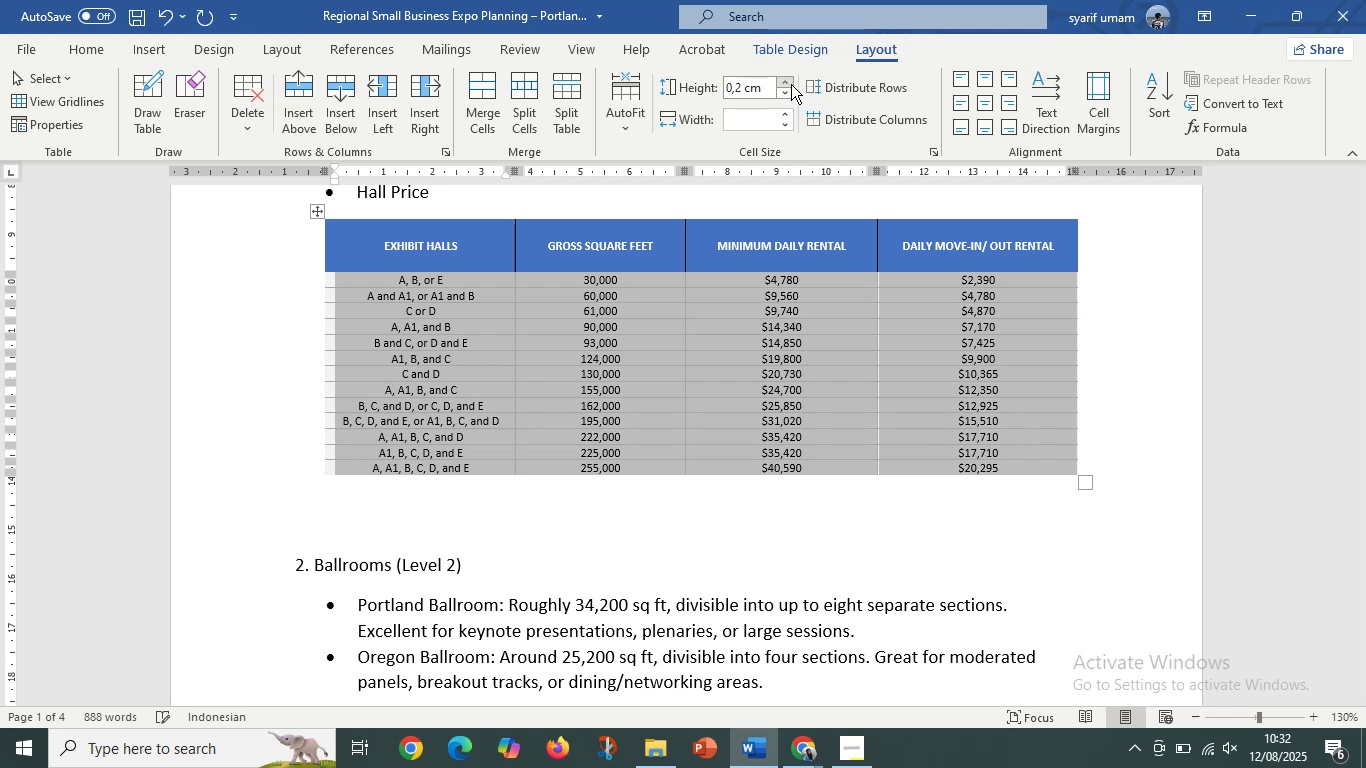 
double_click([791, 84])
 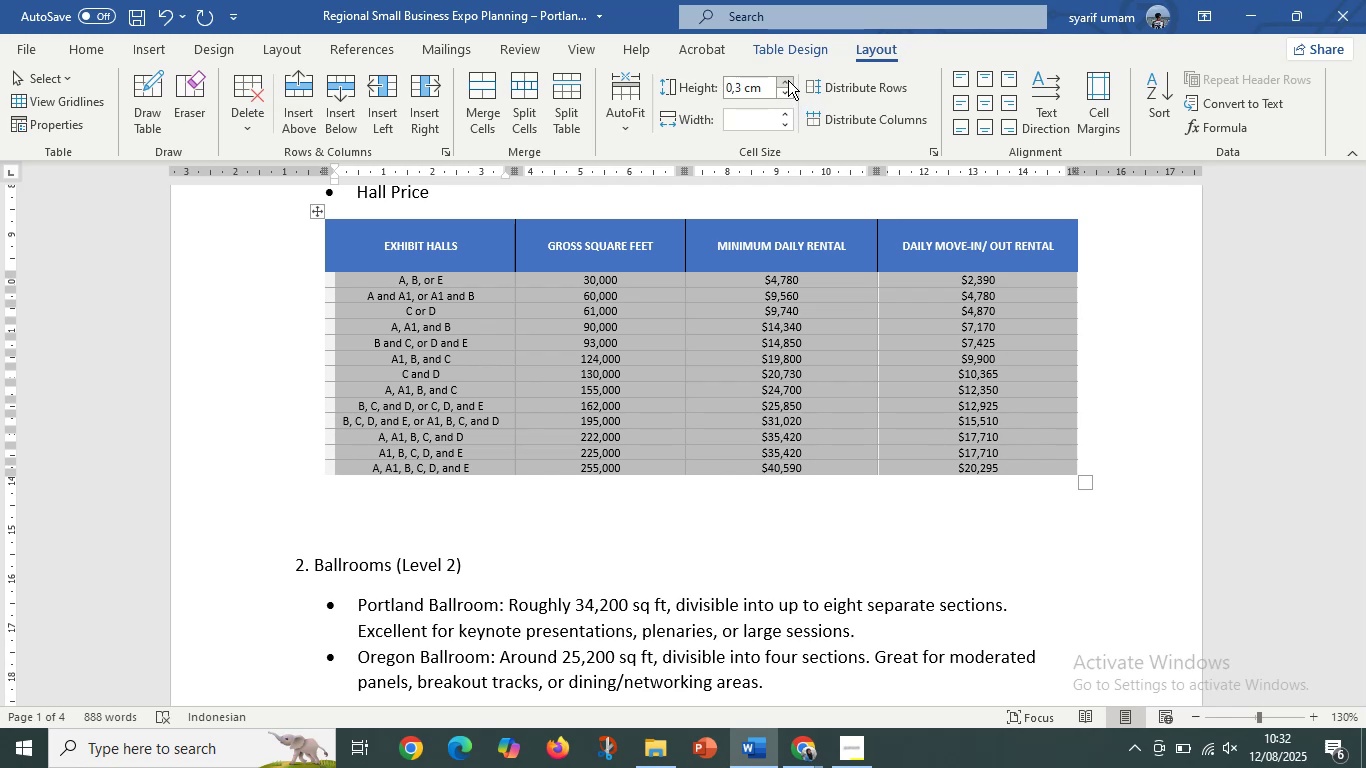 
left_click([788, 80])
 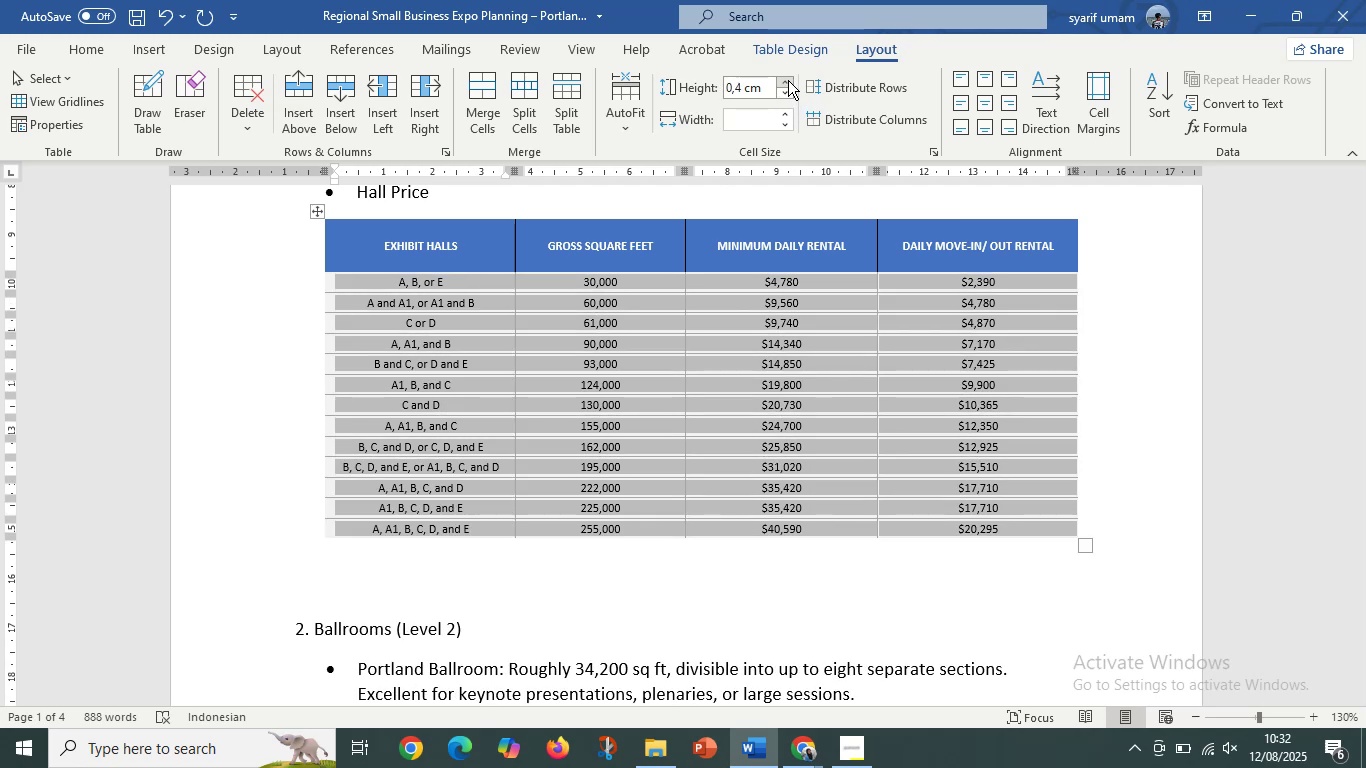 
left_click([788, 80])
 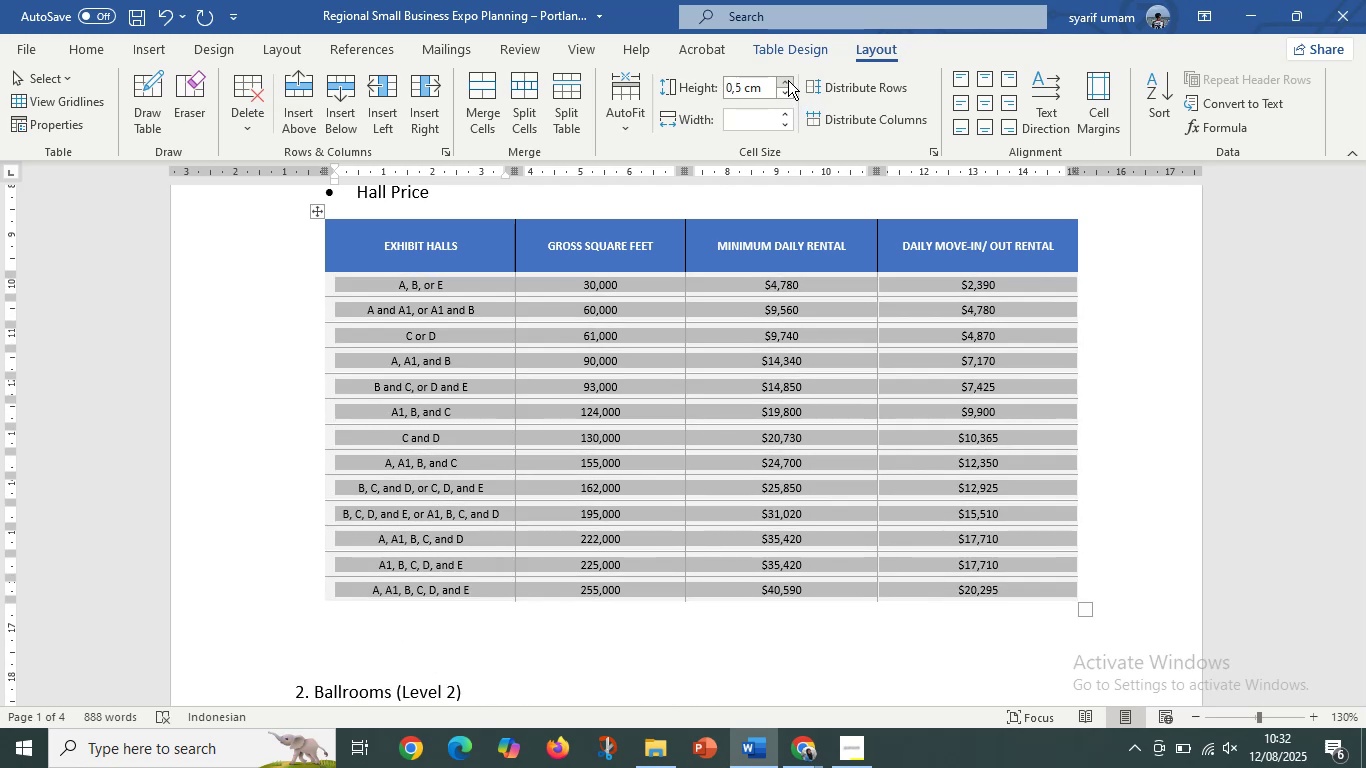 
left_click([788, 80])
 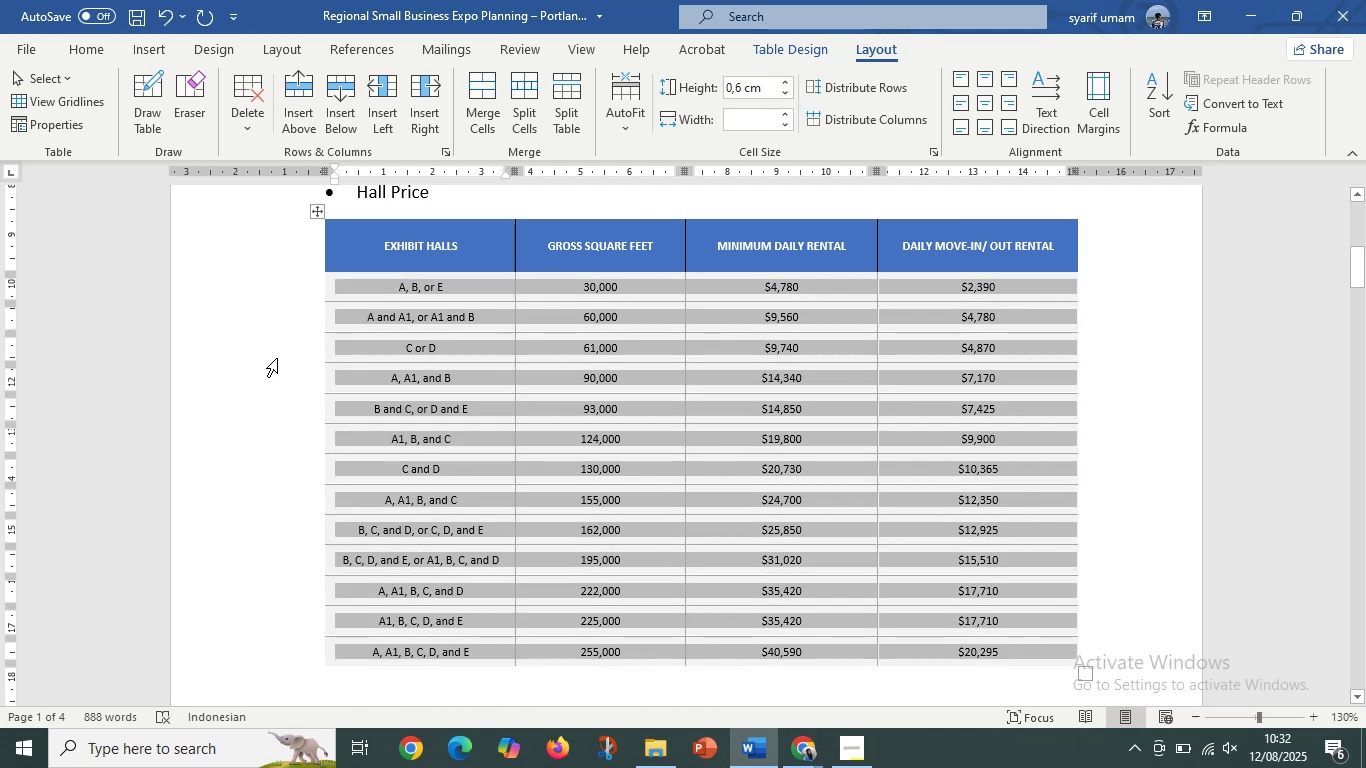 
left_click([253, 382])
 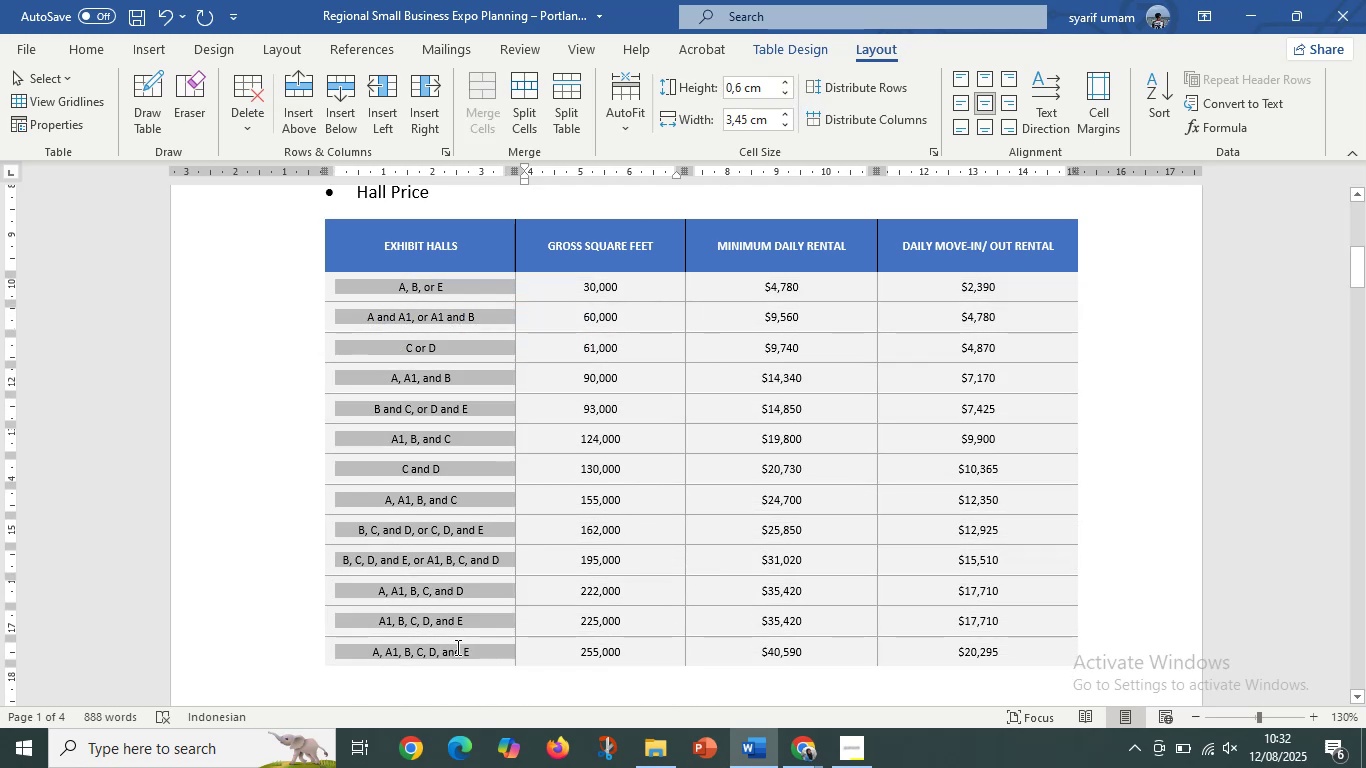 
left_click([91, 42])
 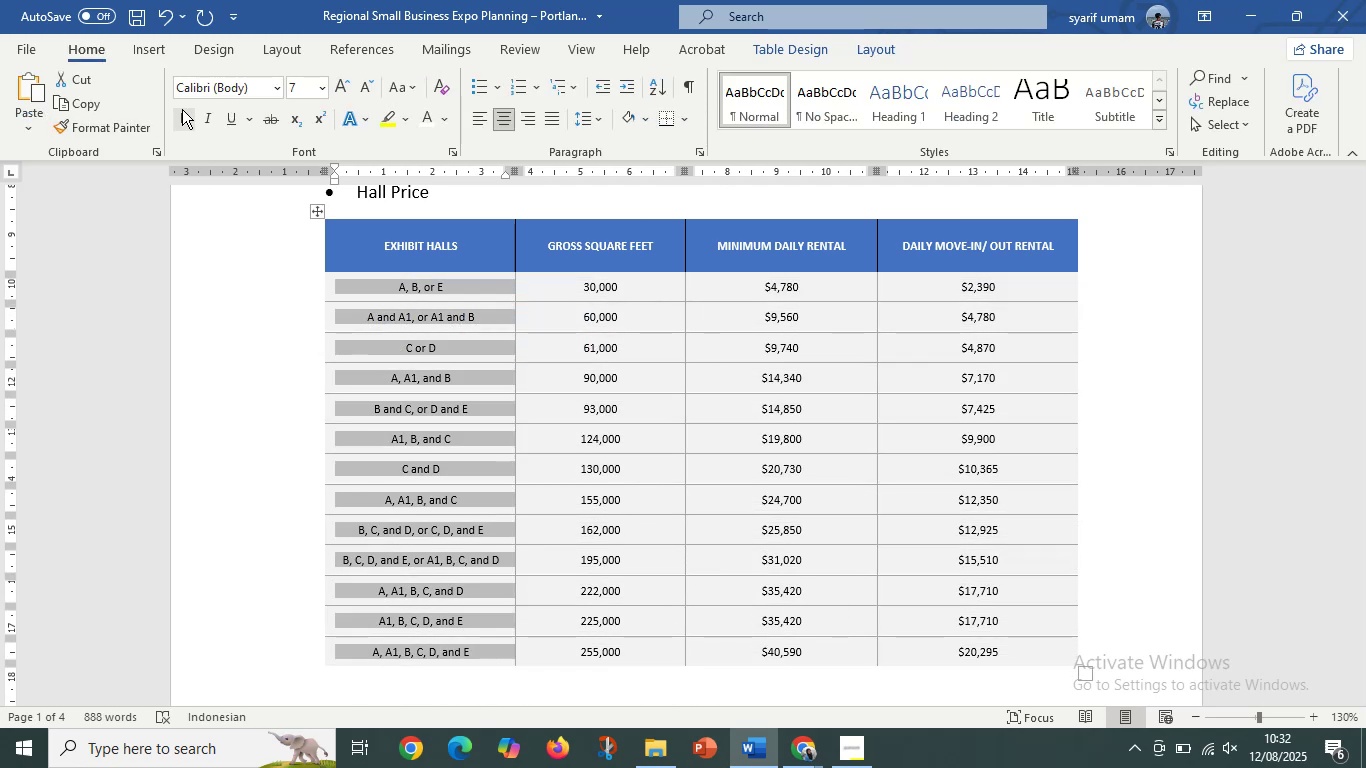 
left_click([182, 109])
 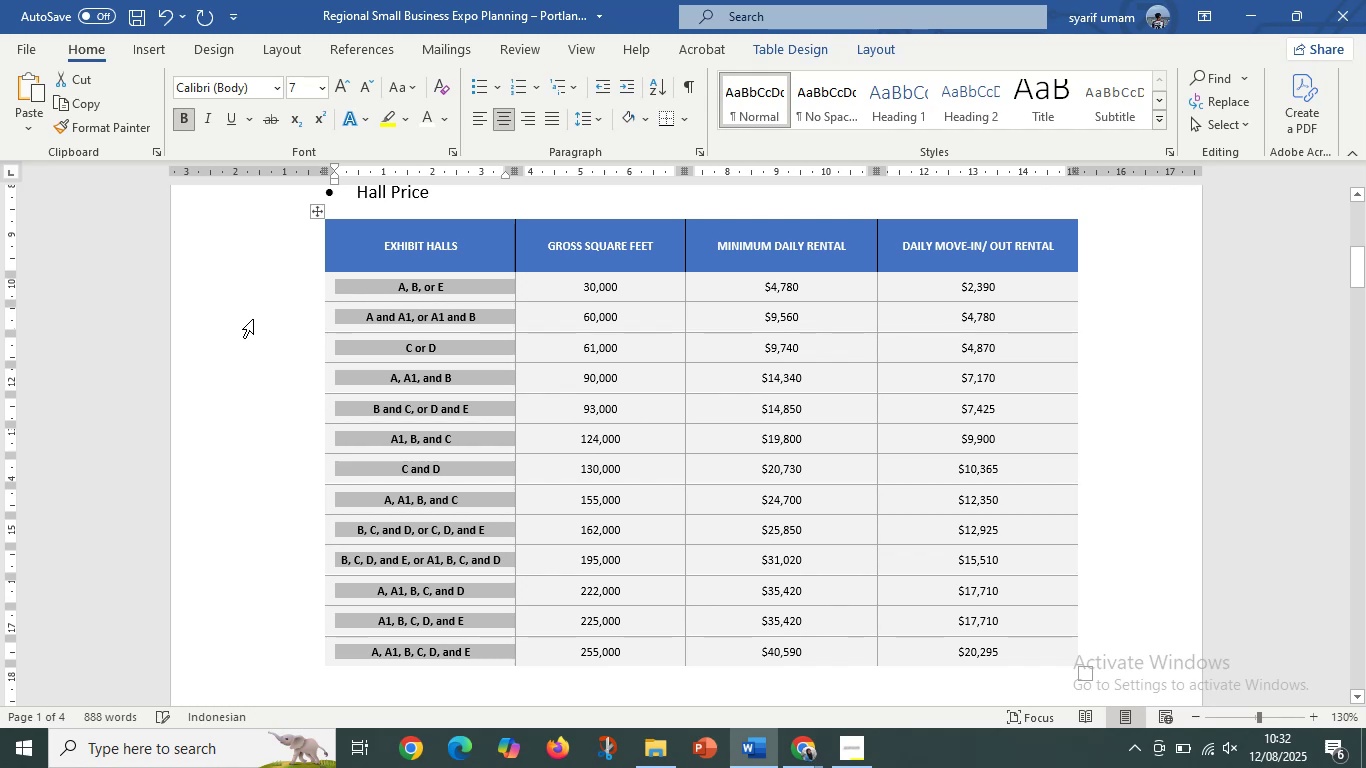 
left_click([253, 319])
 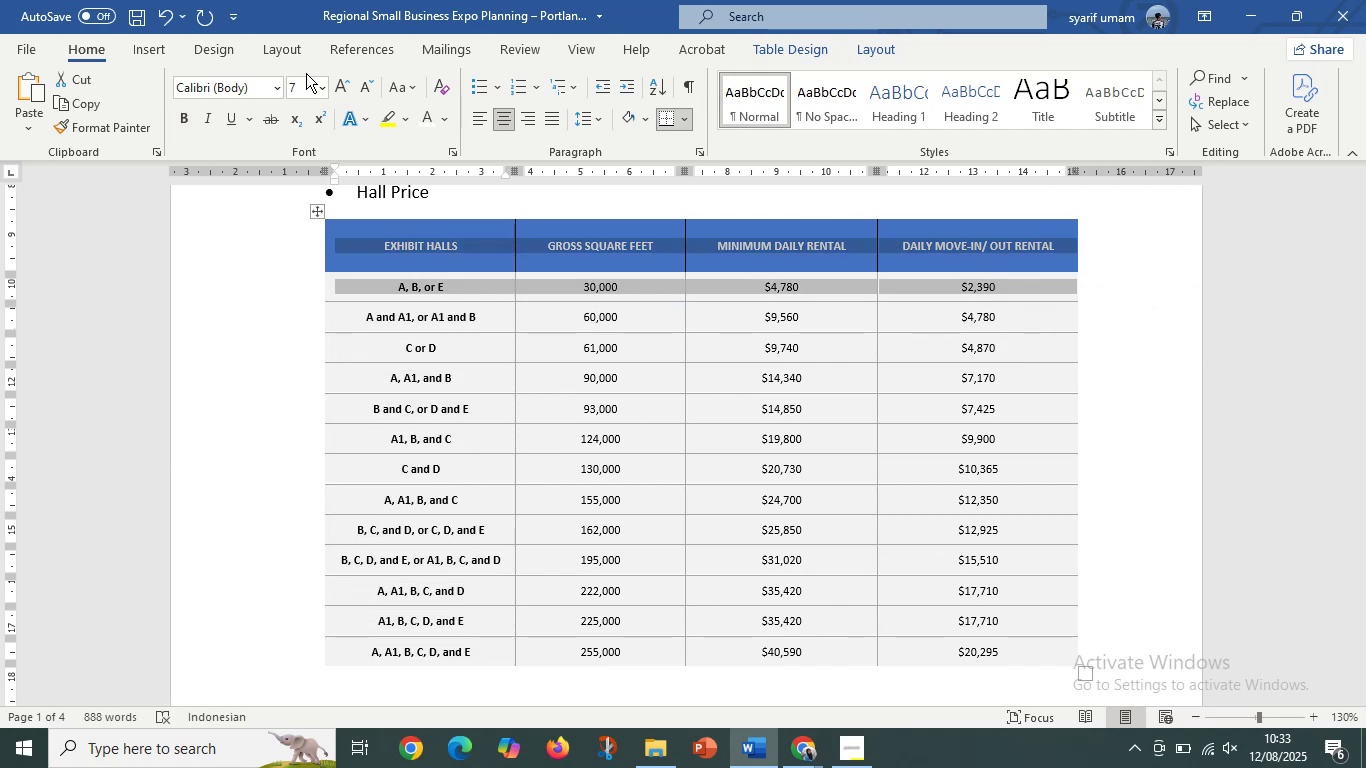 
wait(5.22)
 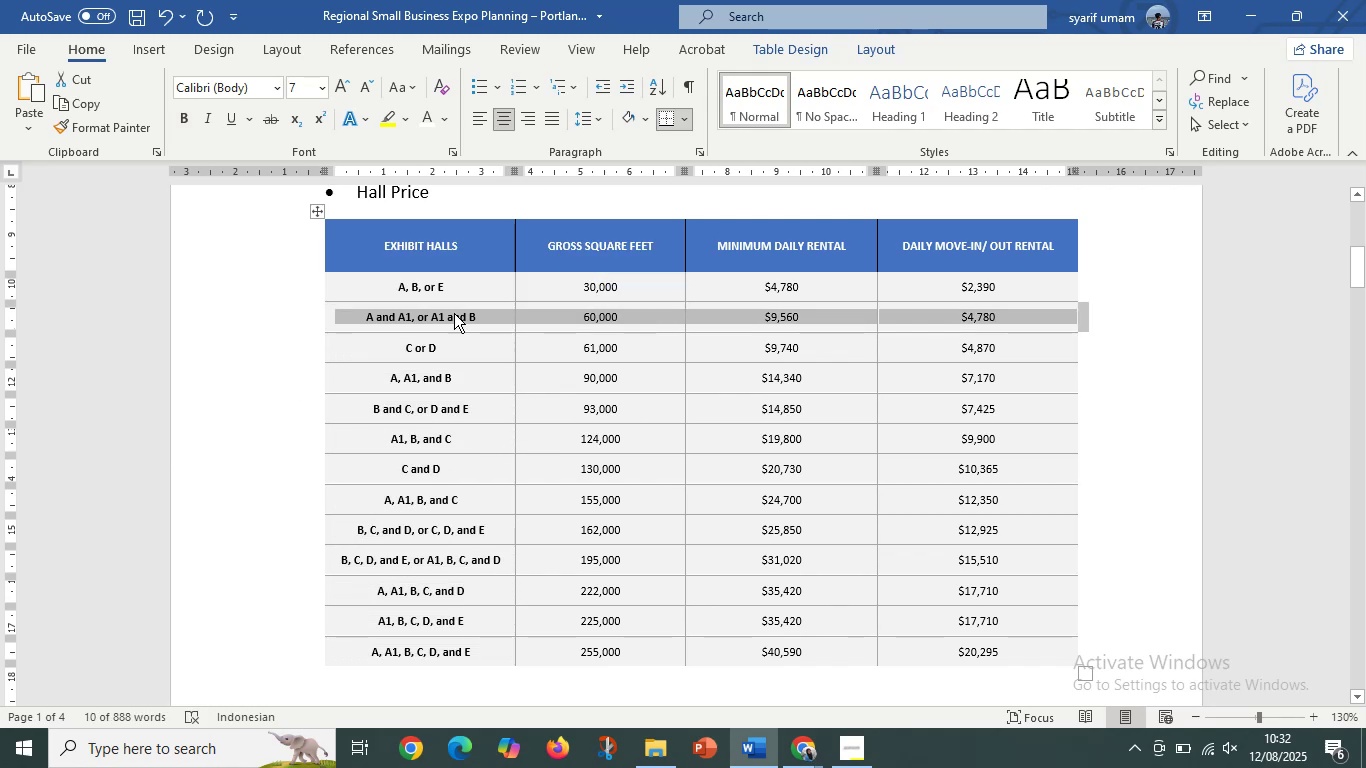 
double_click([342, 93])
 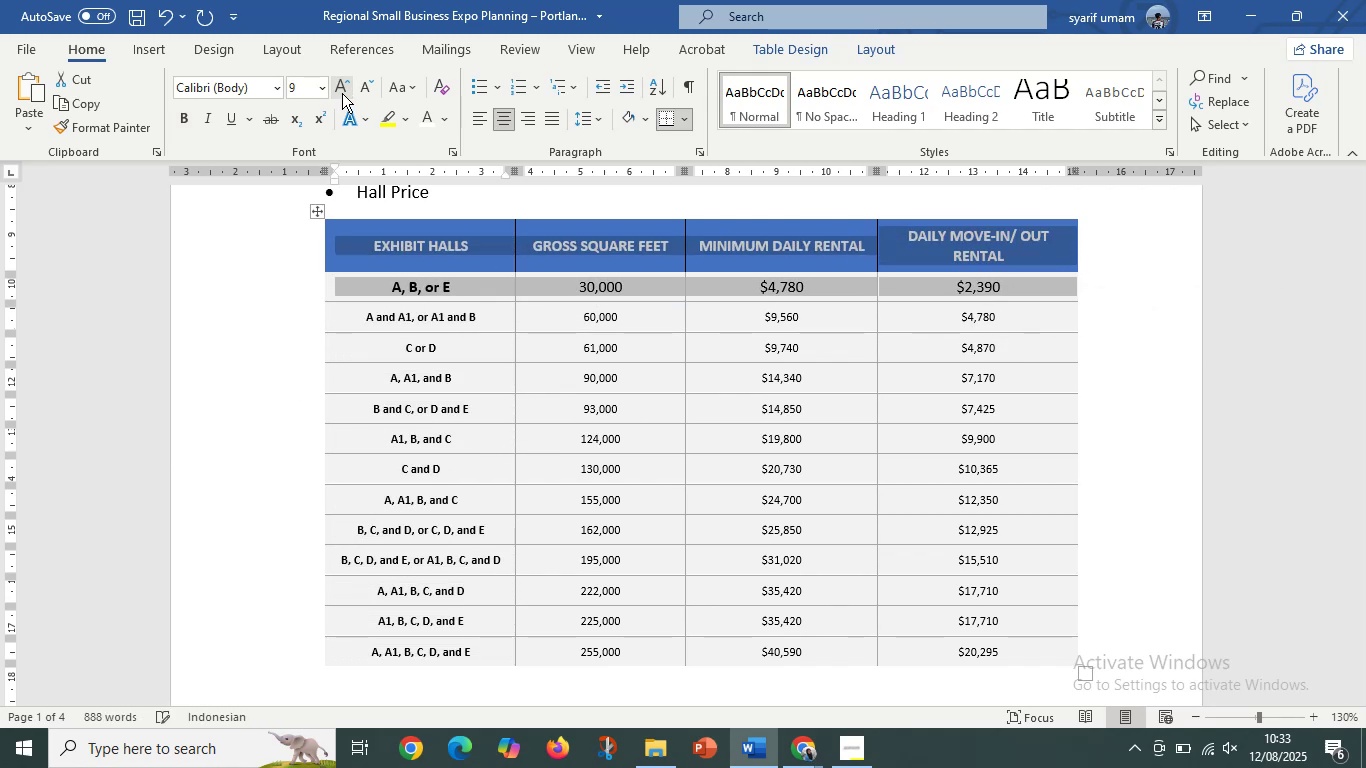 
triple_click([342, 93])
 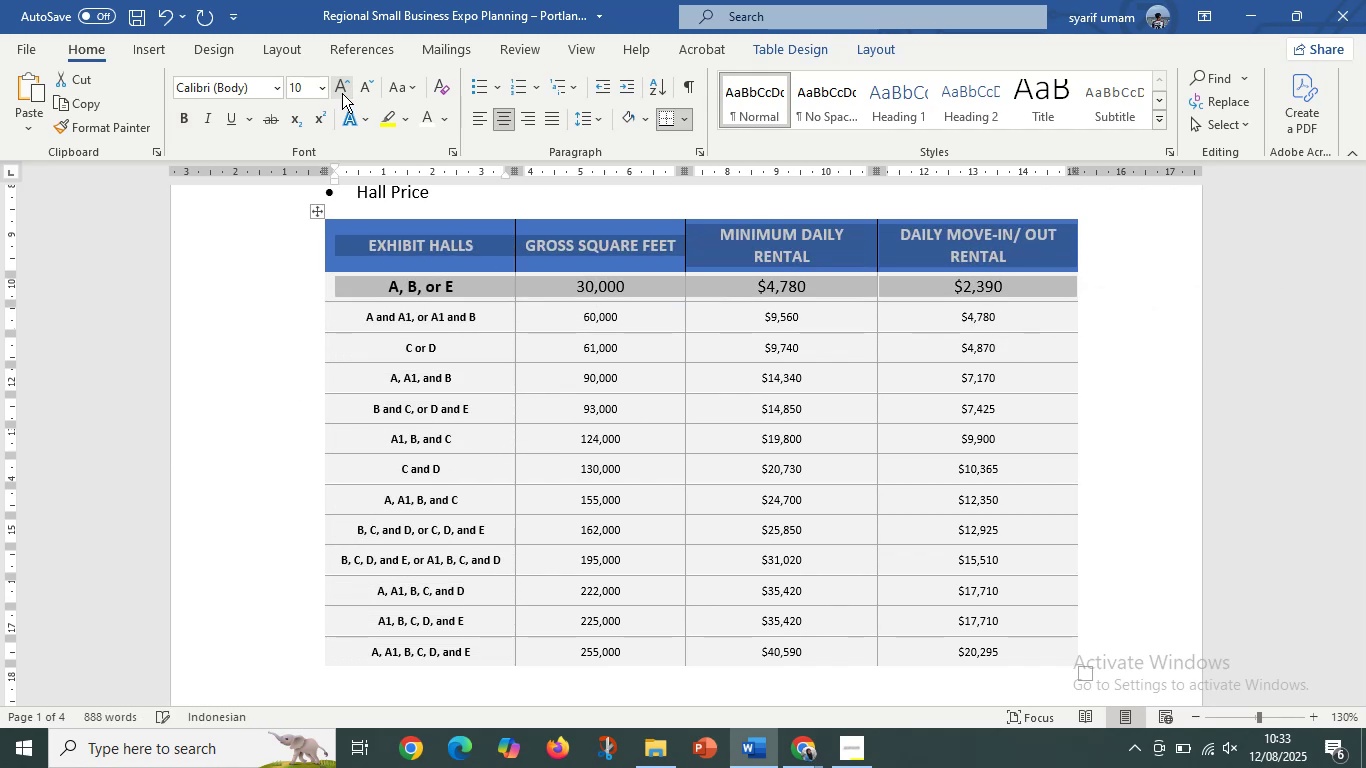 
key(Control+Z)
 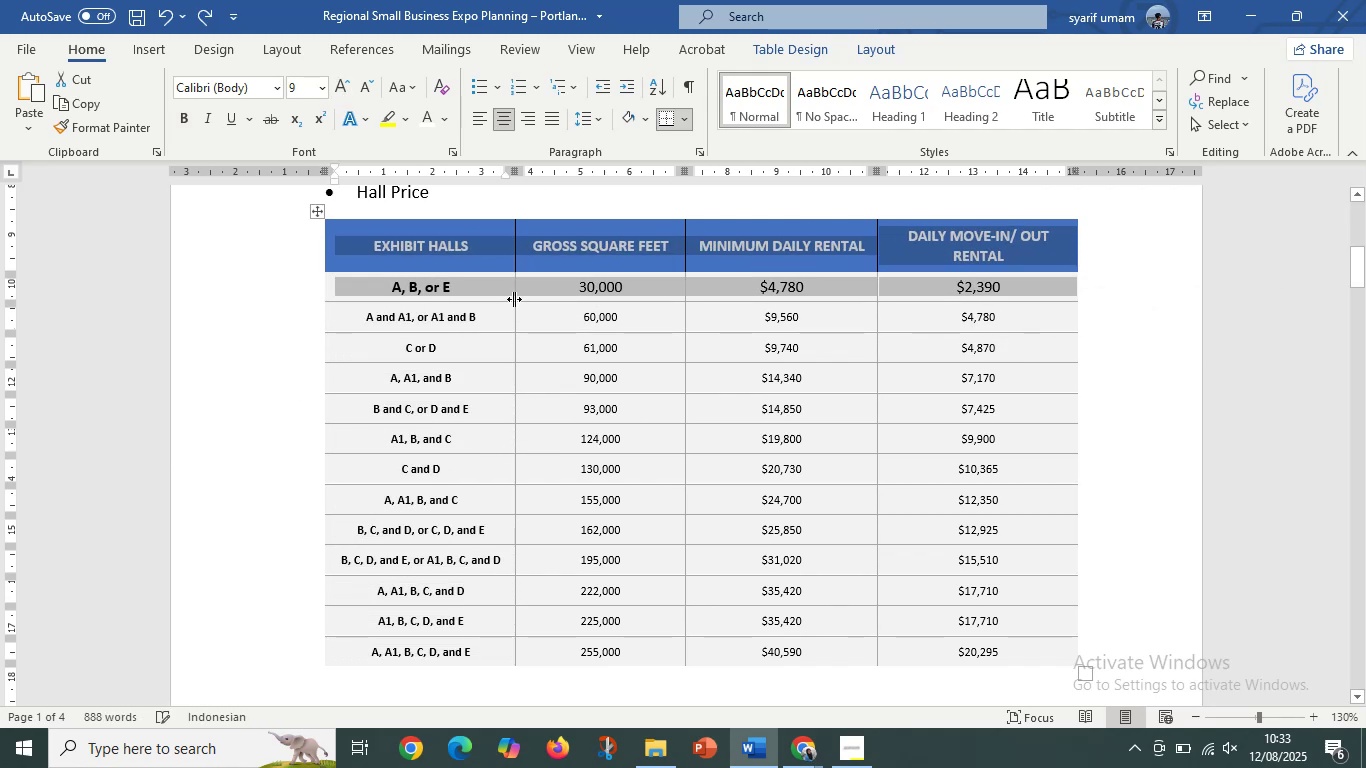 
key(Control+Z)
 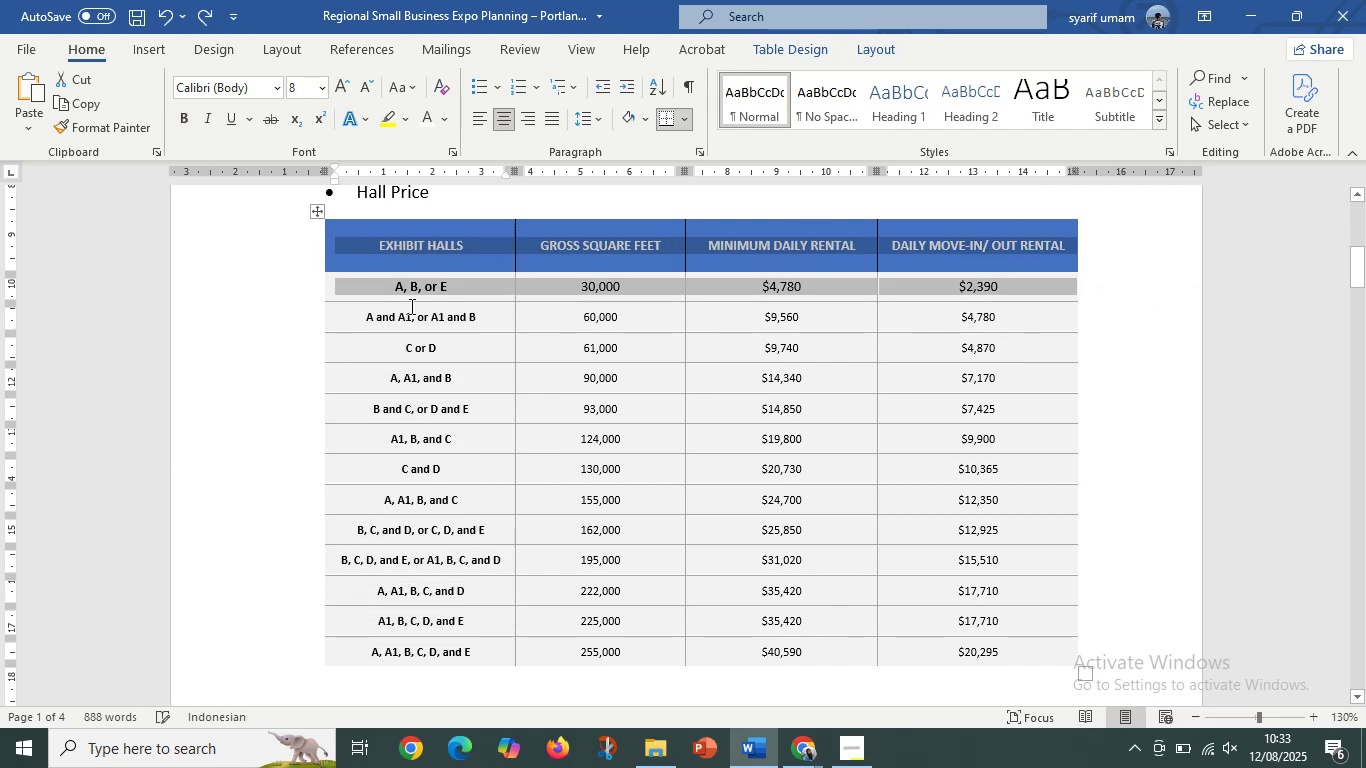 
key(Control+Z)
 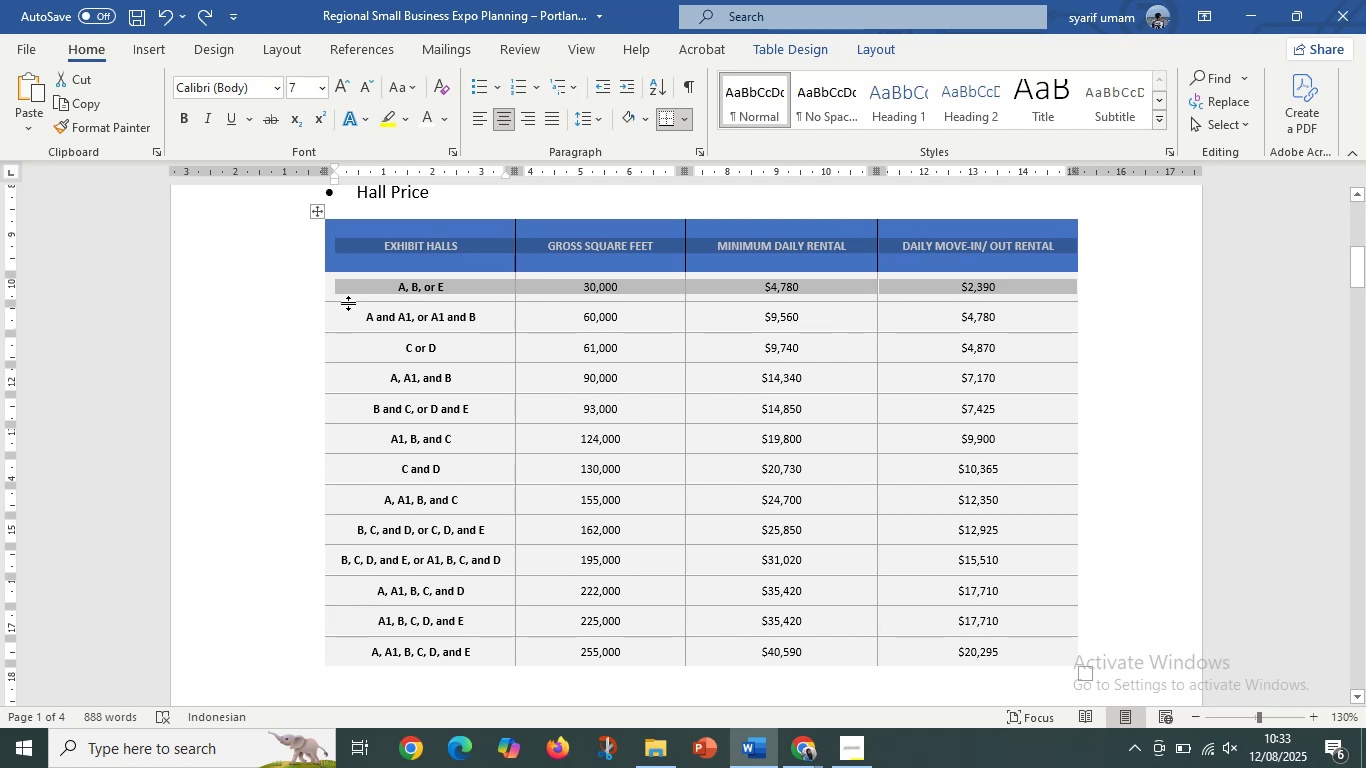 
key(Control+Z)
 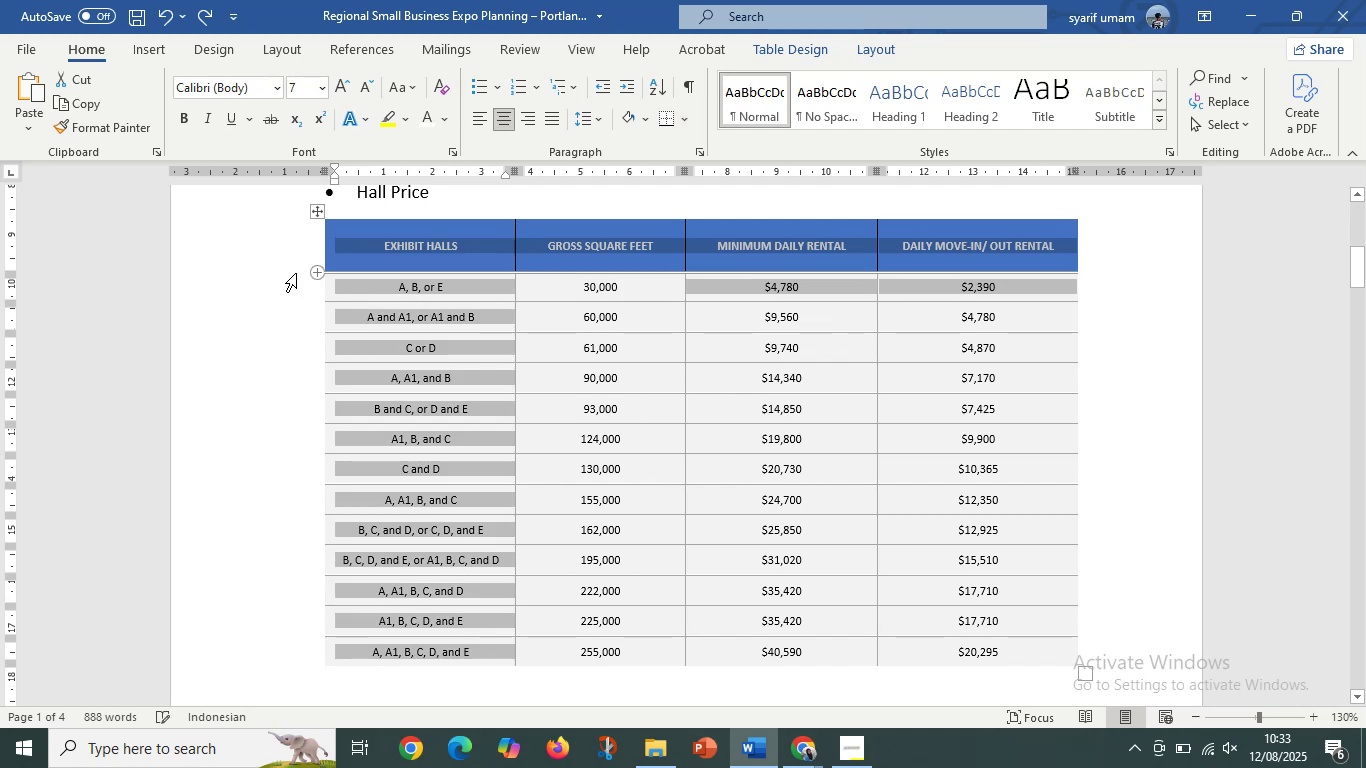 
left_click([290, 271])
 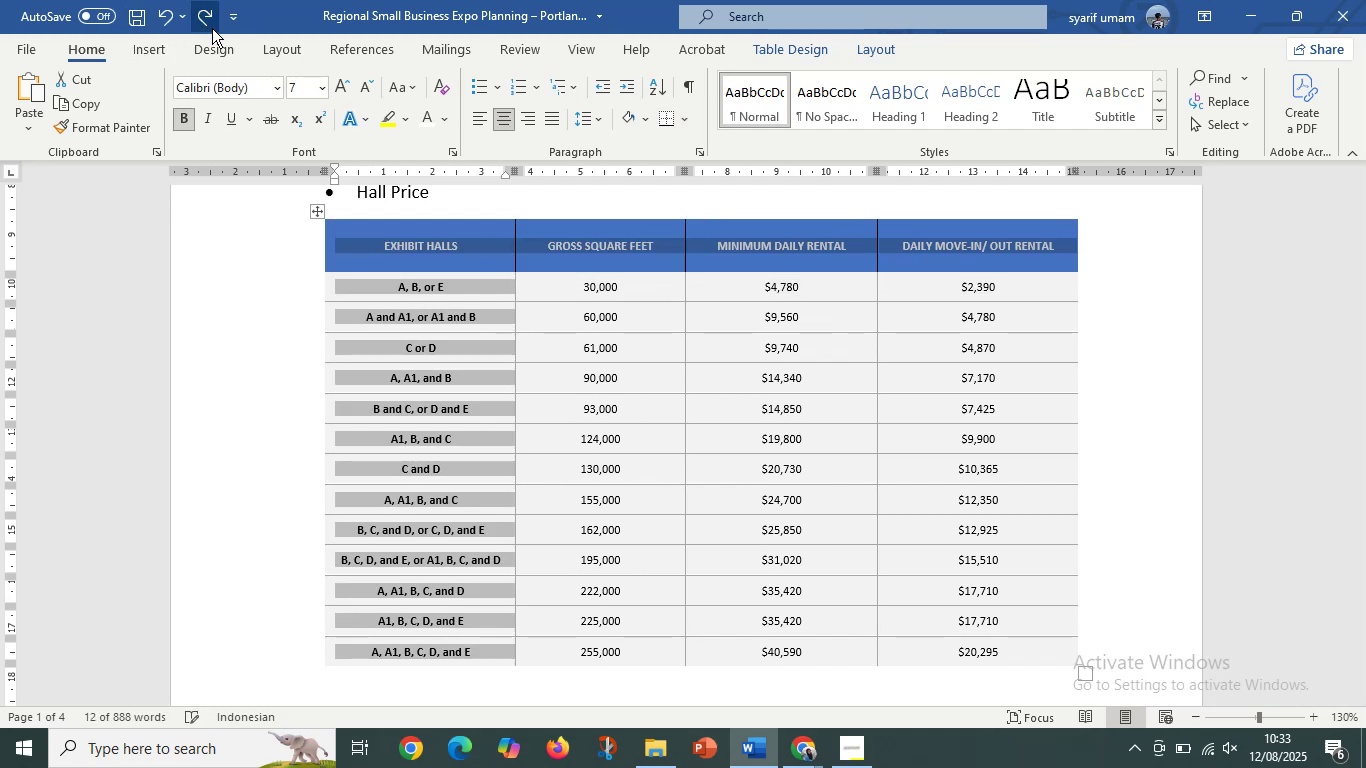 
left_click([388, 255])
 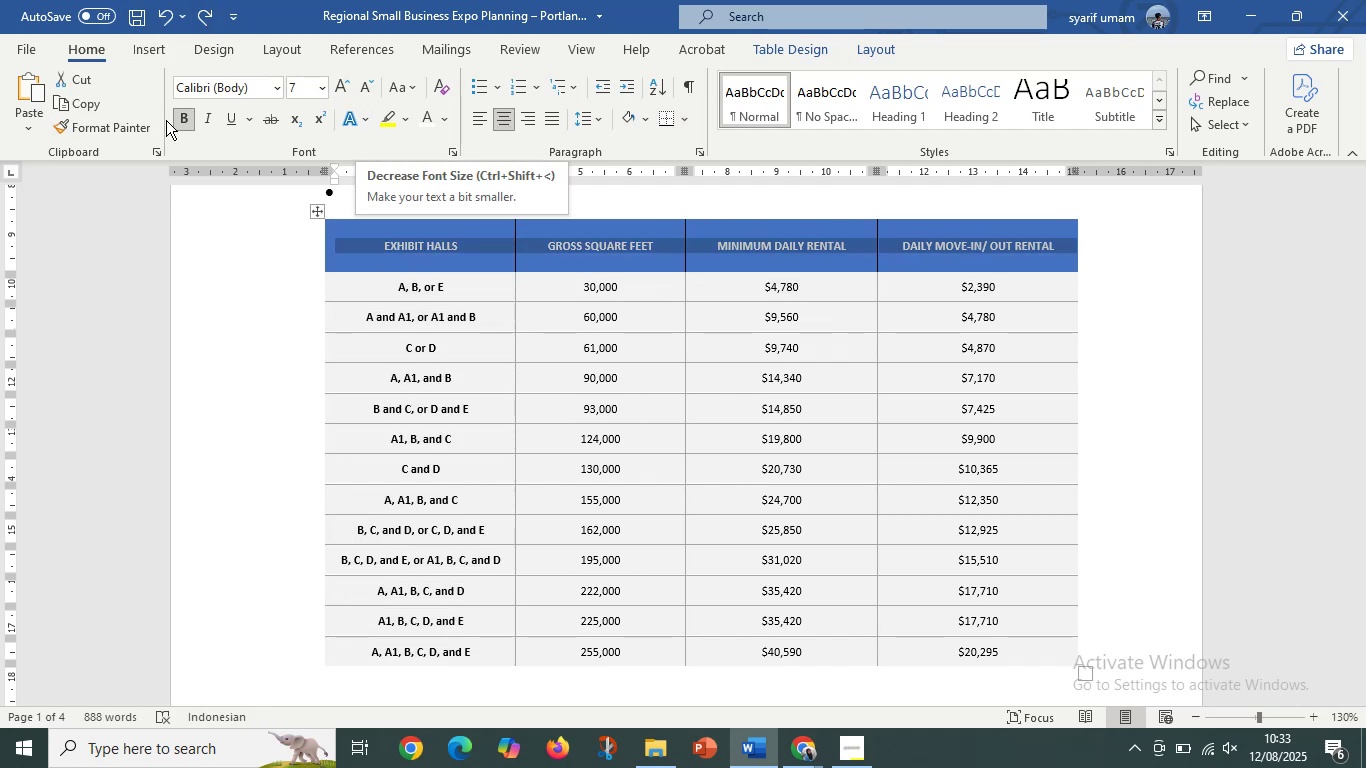 
wait(5.42)
 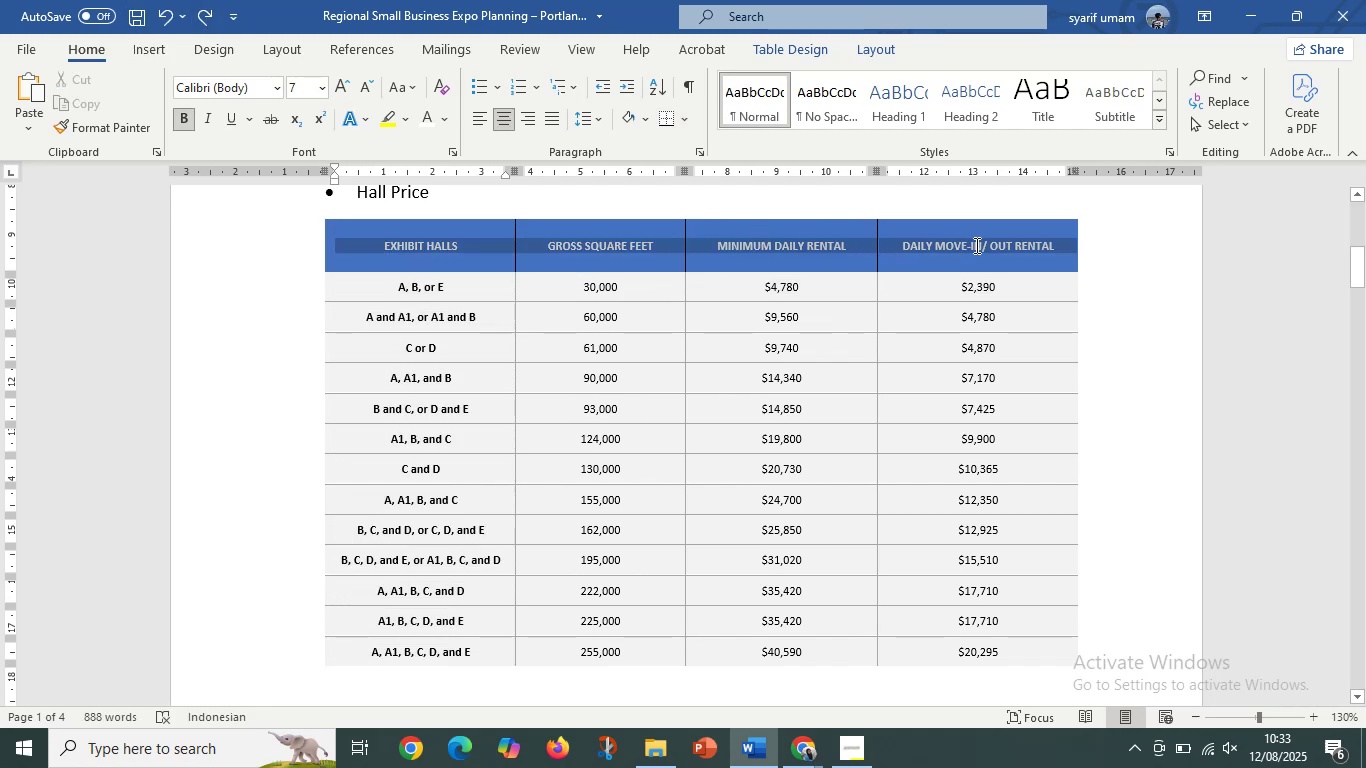 
left_click([337, 82])
 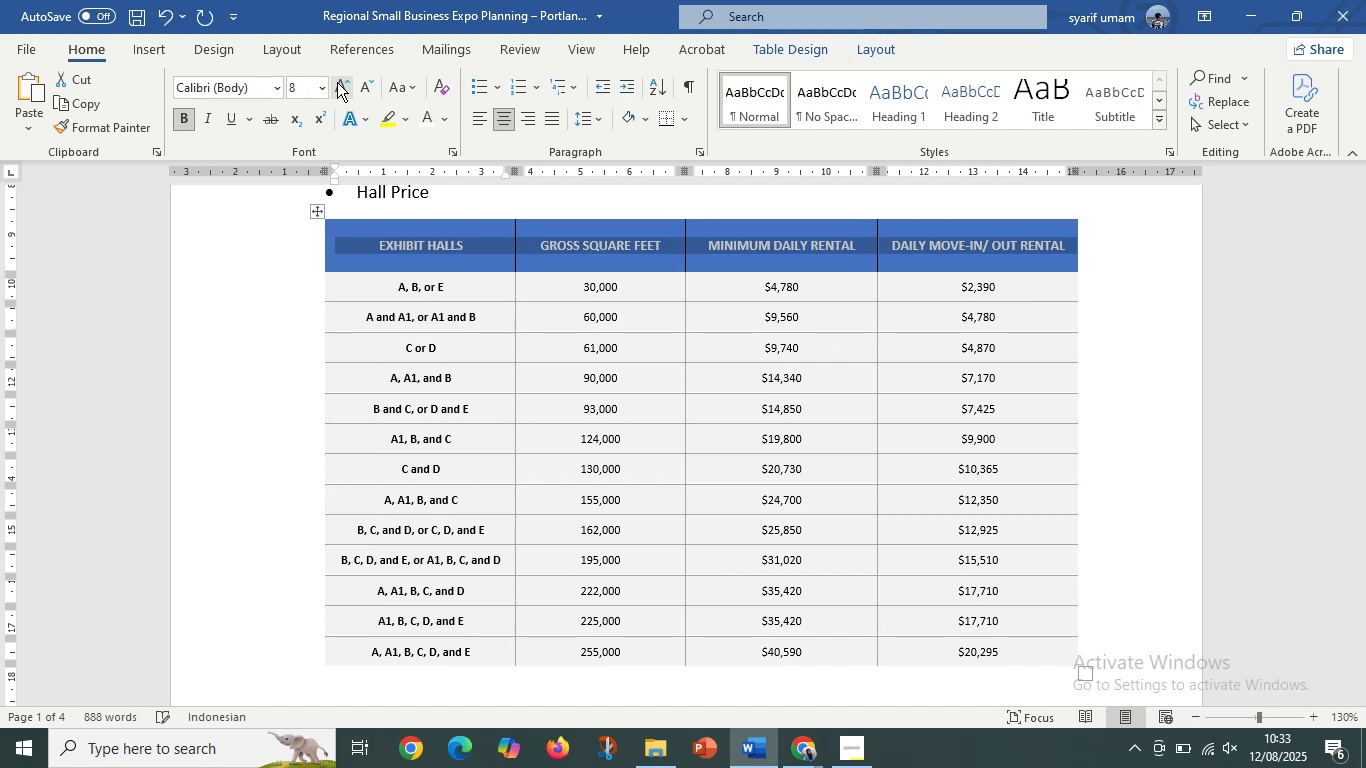 
left_click([337, 82])
 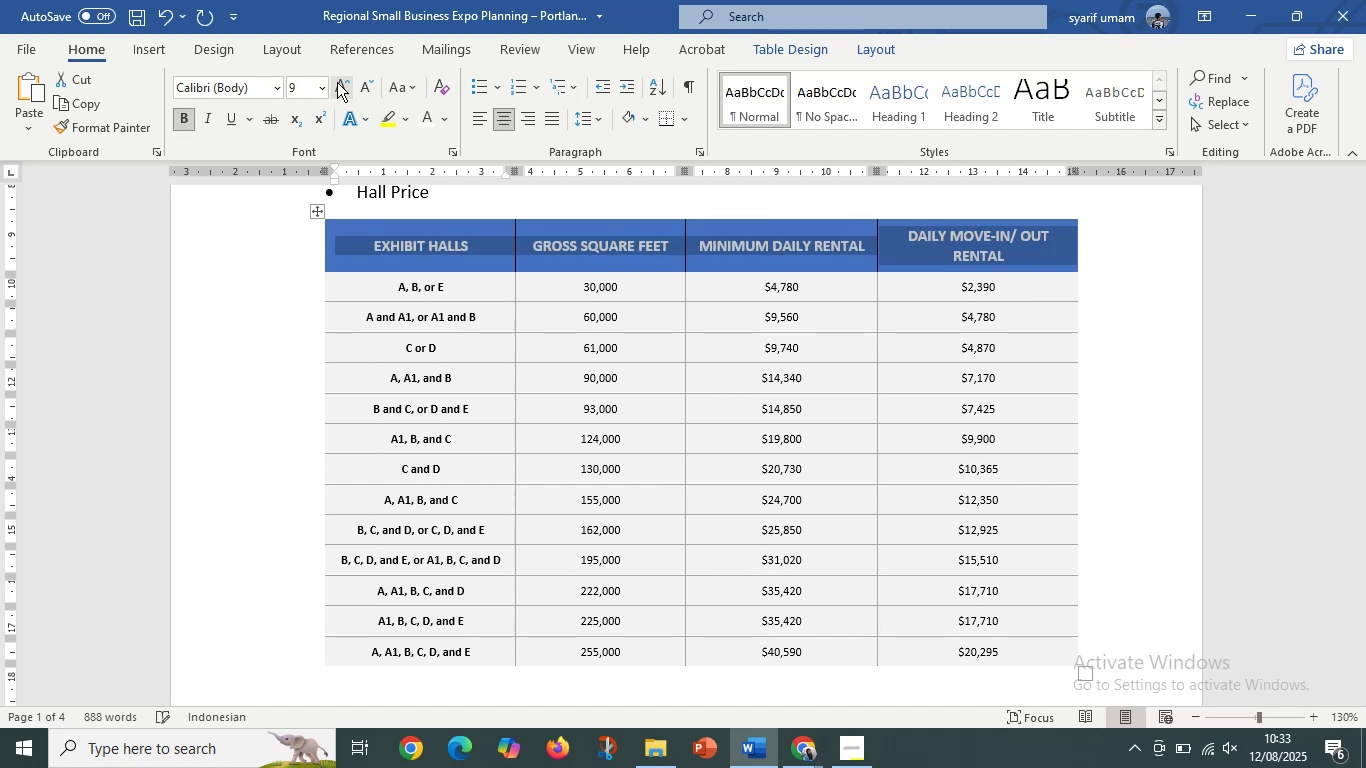 
left_click([337, 82])
 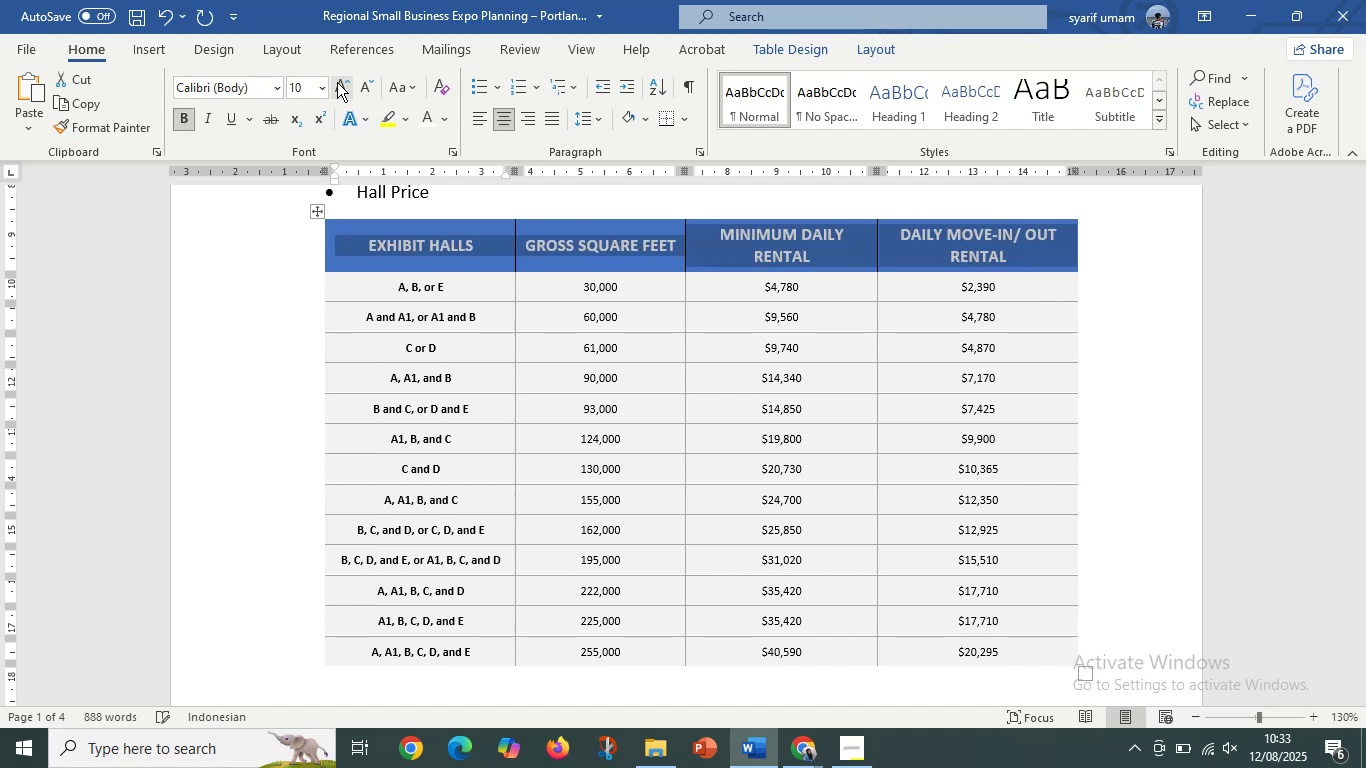 
left_click([337, 82])
 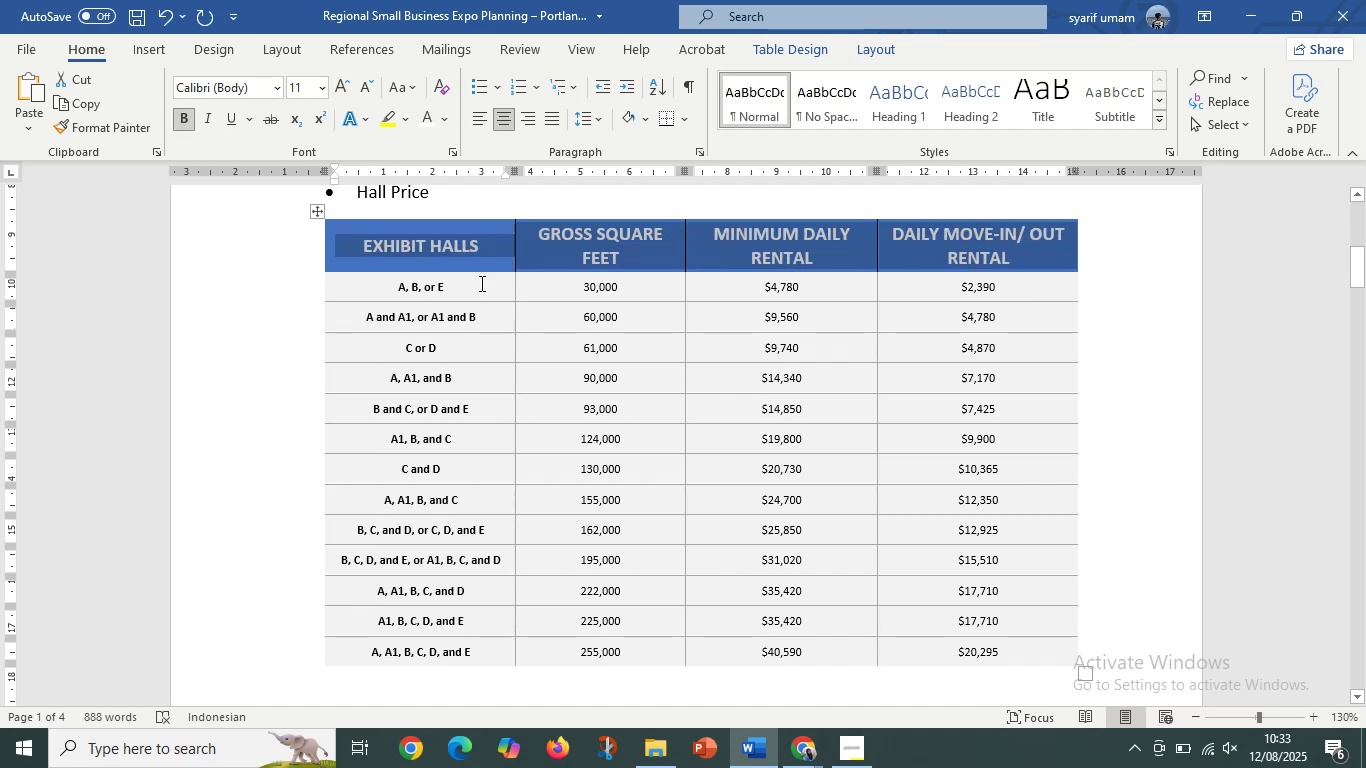 
left_click([457, 255])
 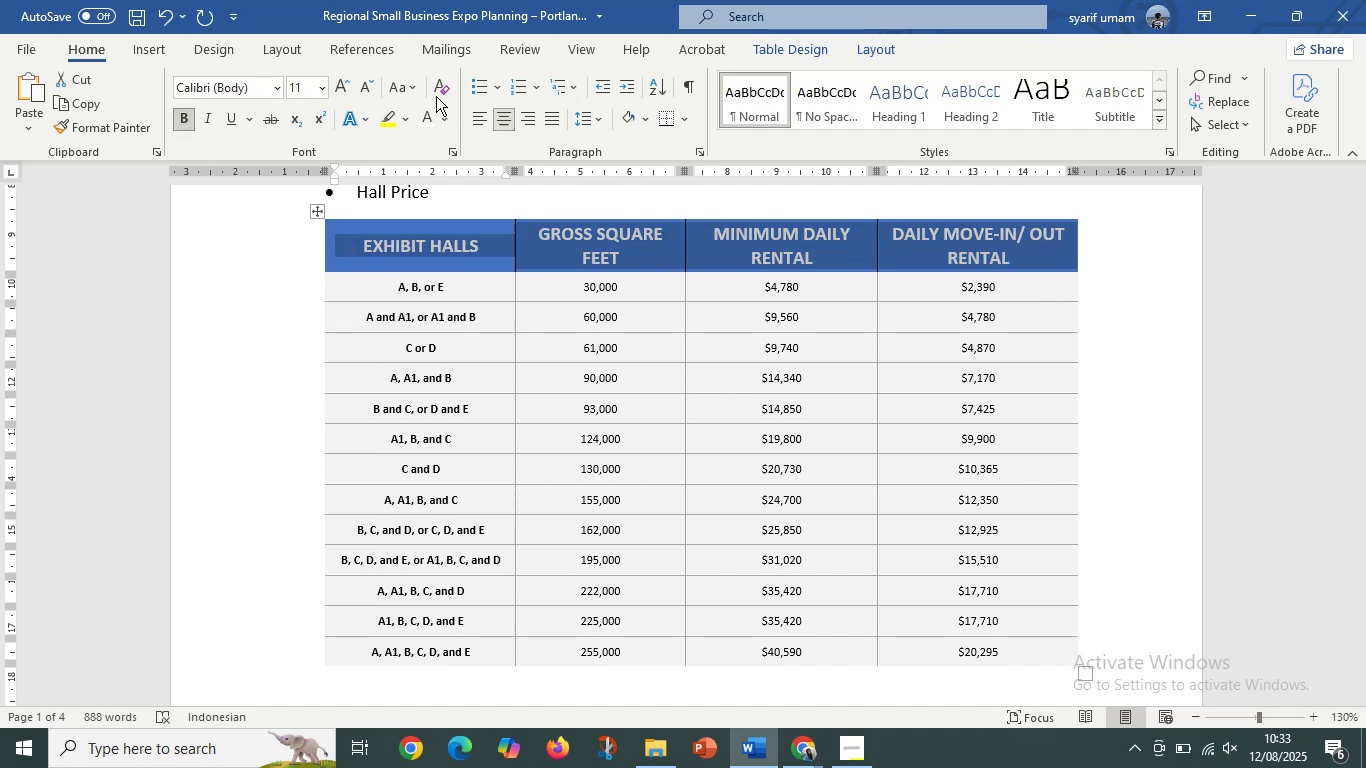 
double_click([368, 83])
 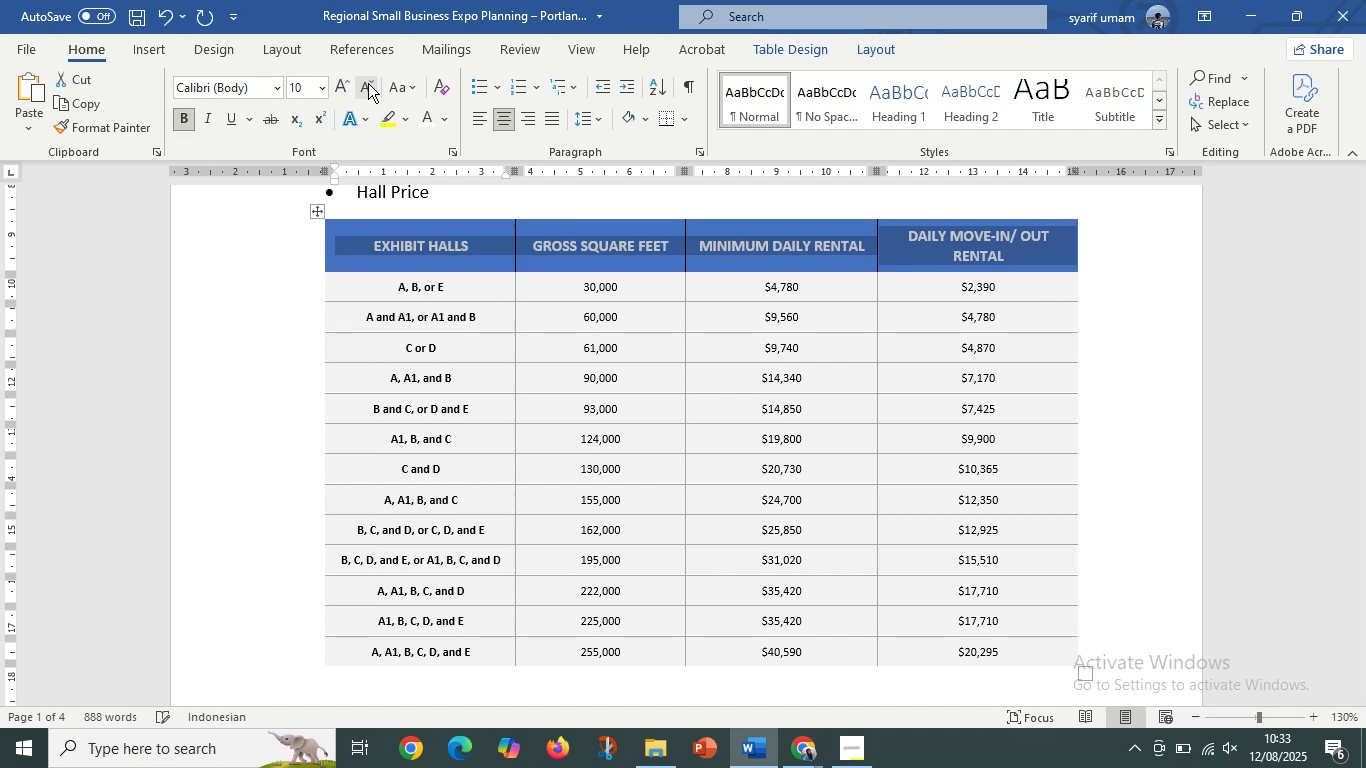 
triple_click([368, 83])
 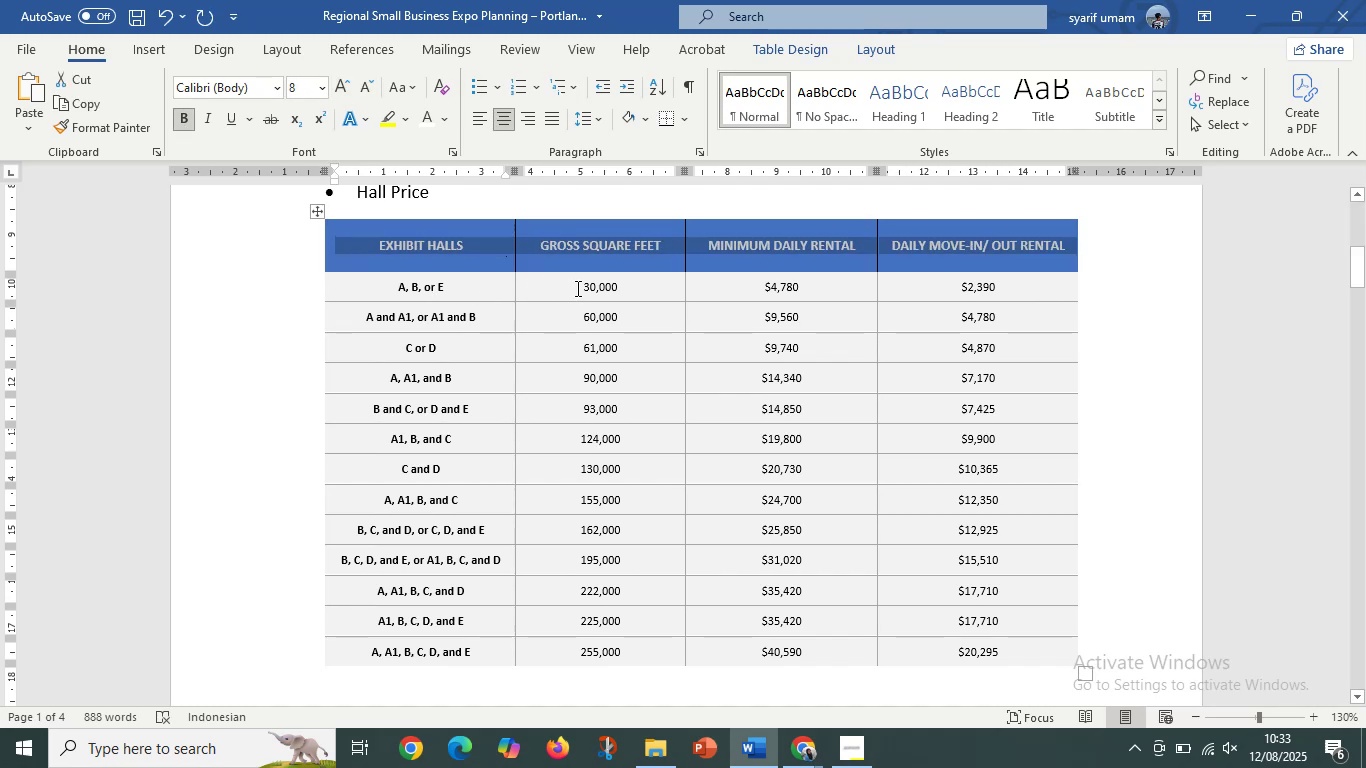 
left_click([588, 278])
 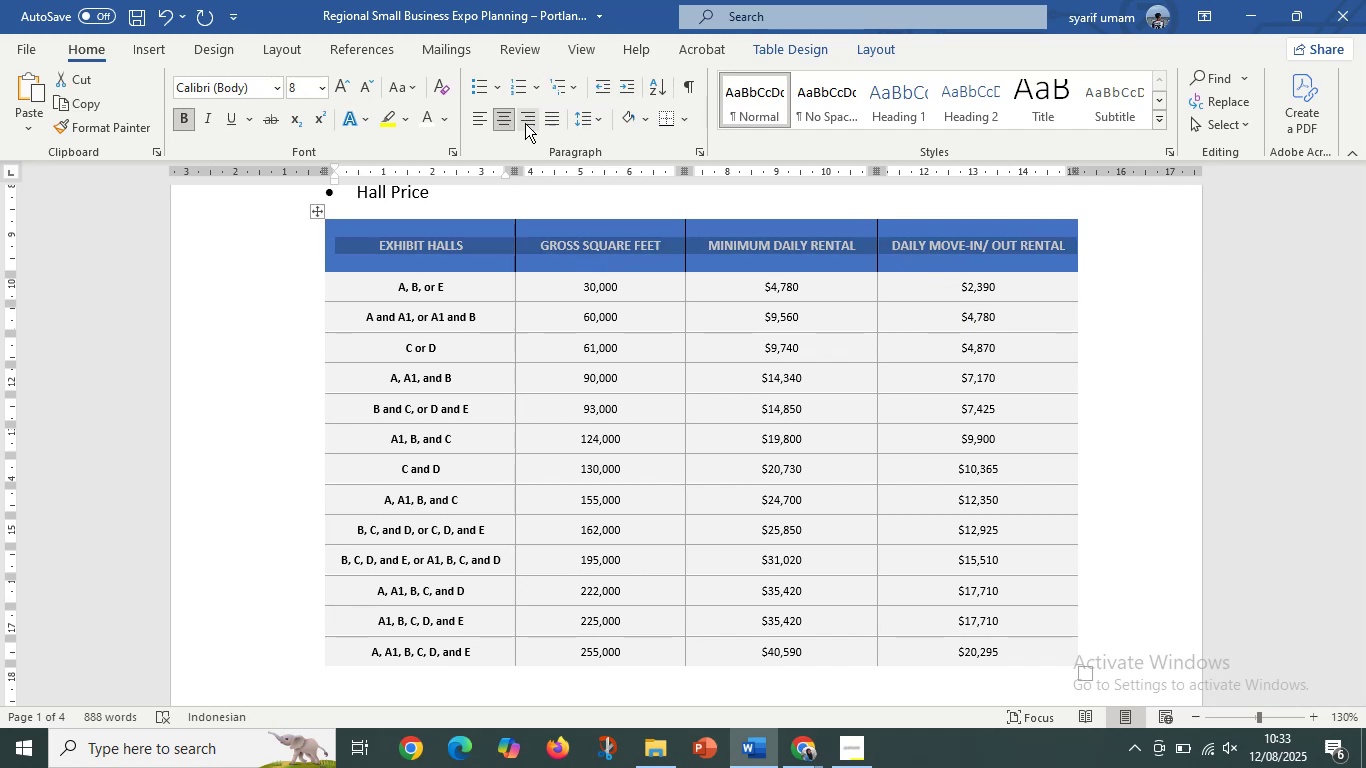 
wait(9.47)
 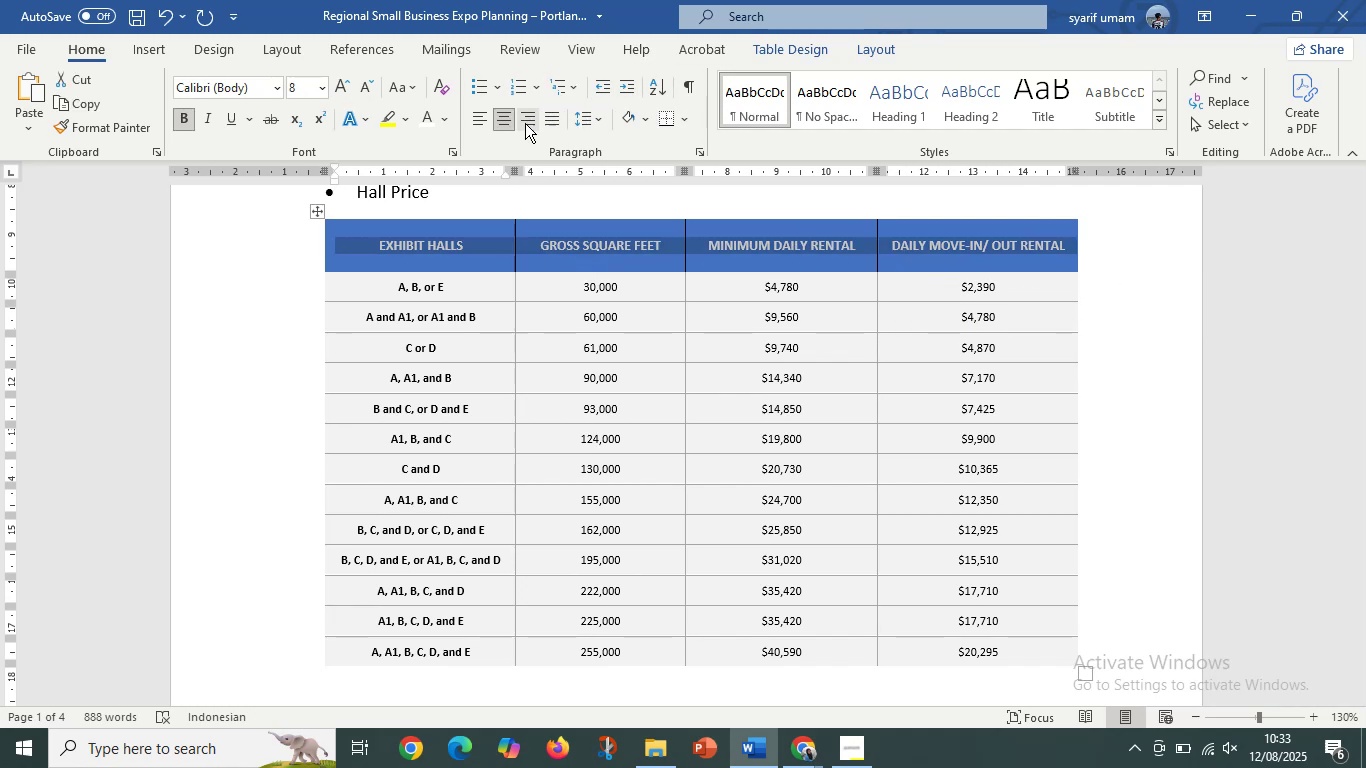 
double_click([784, 91])
 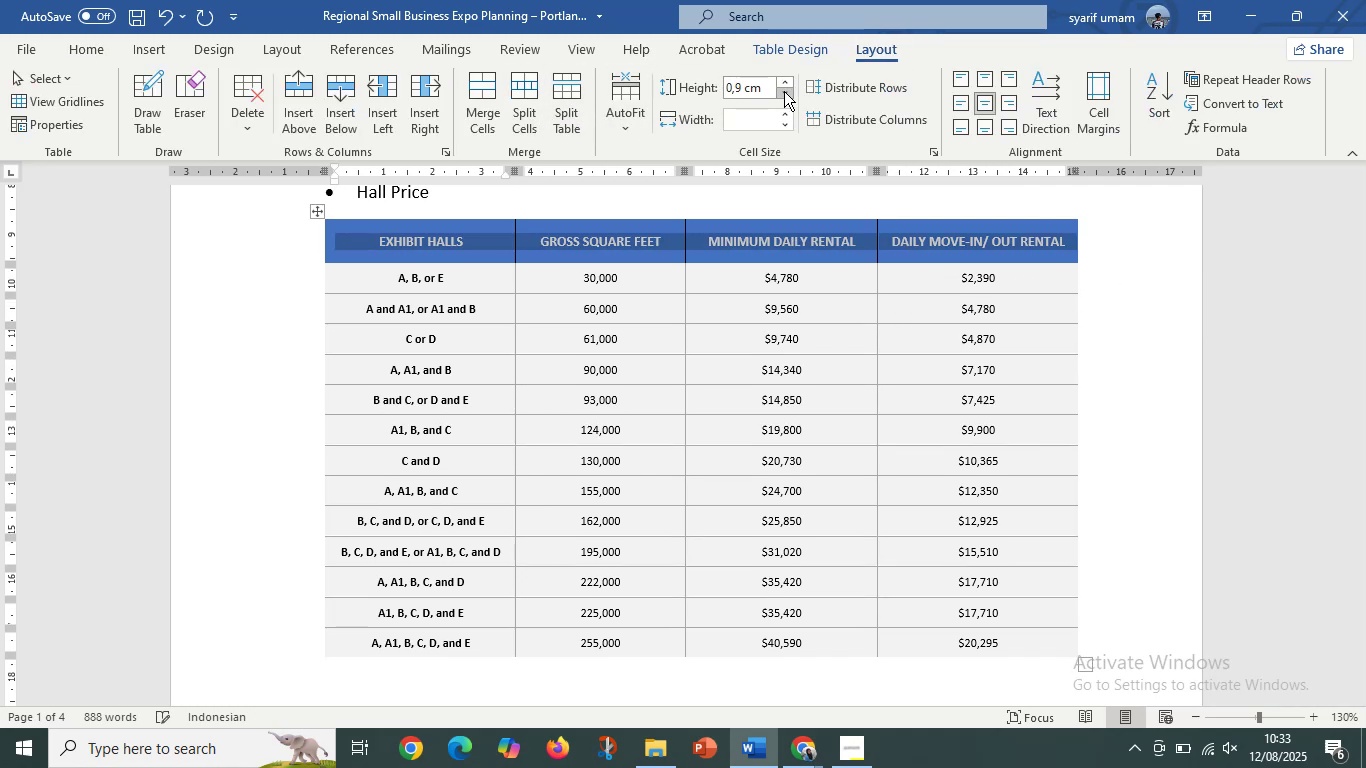 
triple_click([784, 91])
 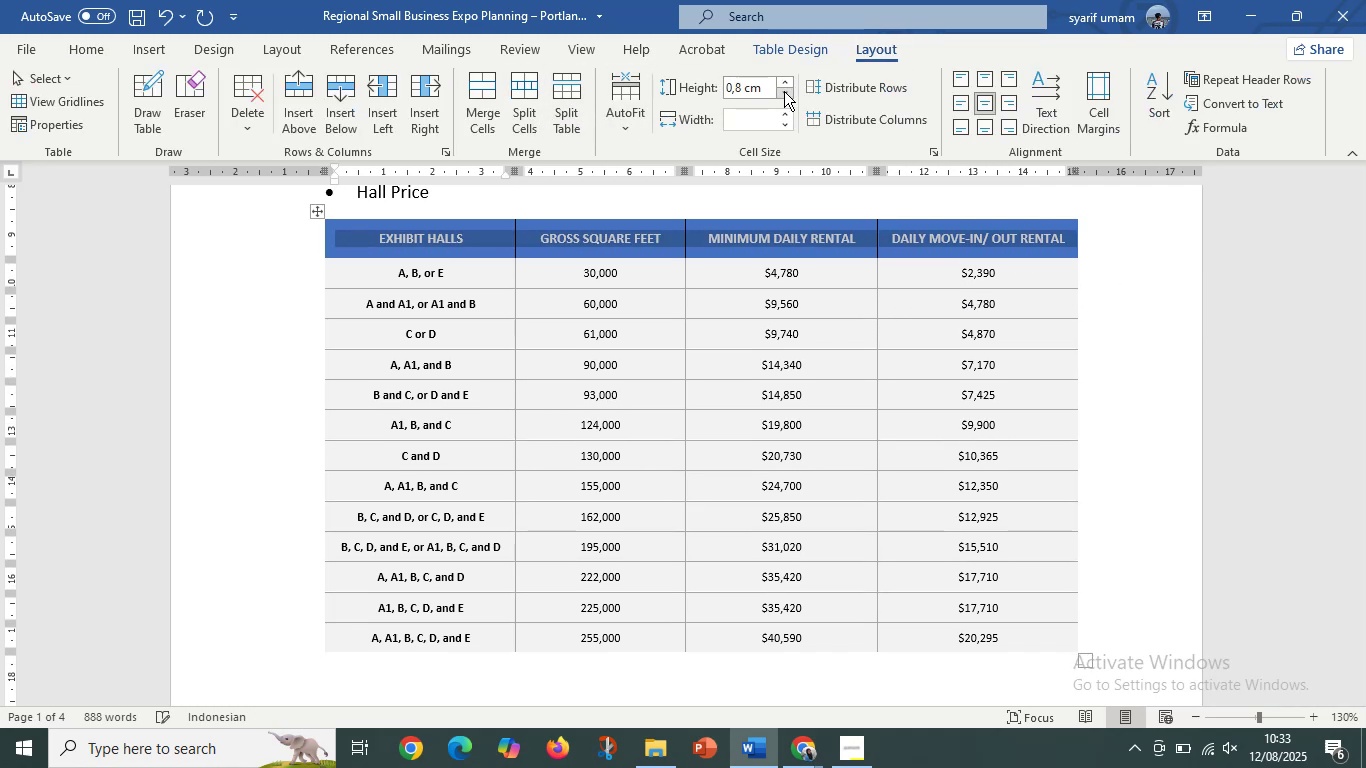 
triple_click([784, 91])
 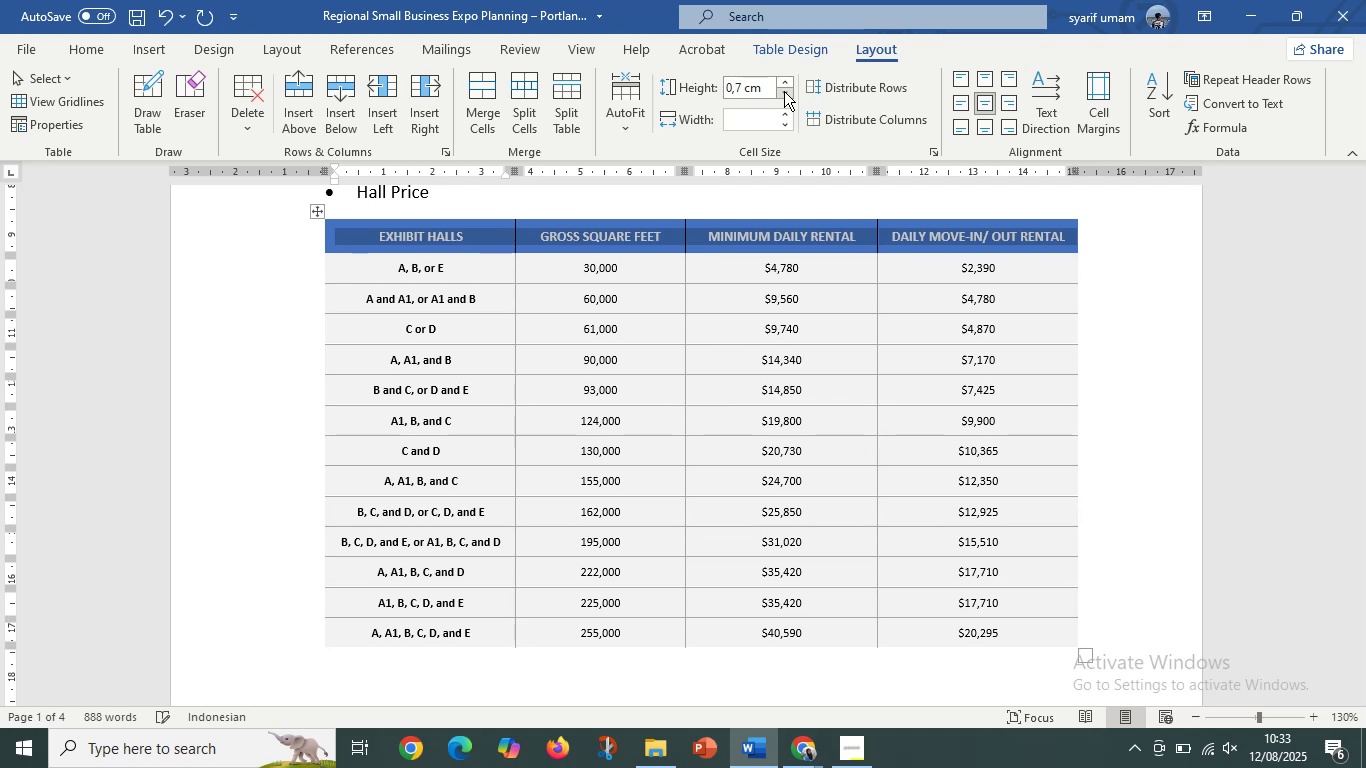 
left_click([784, 91])
 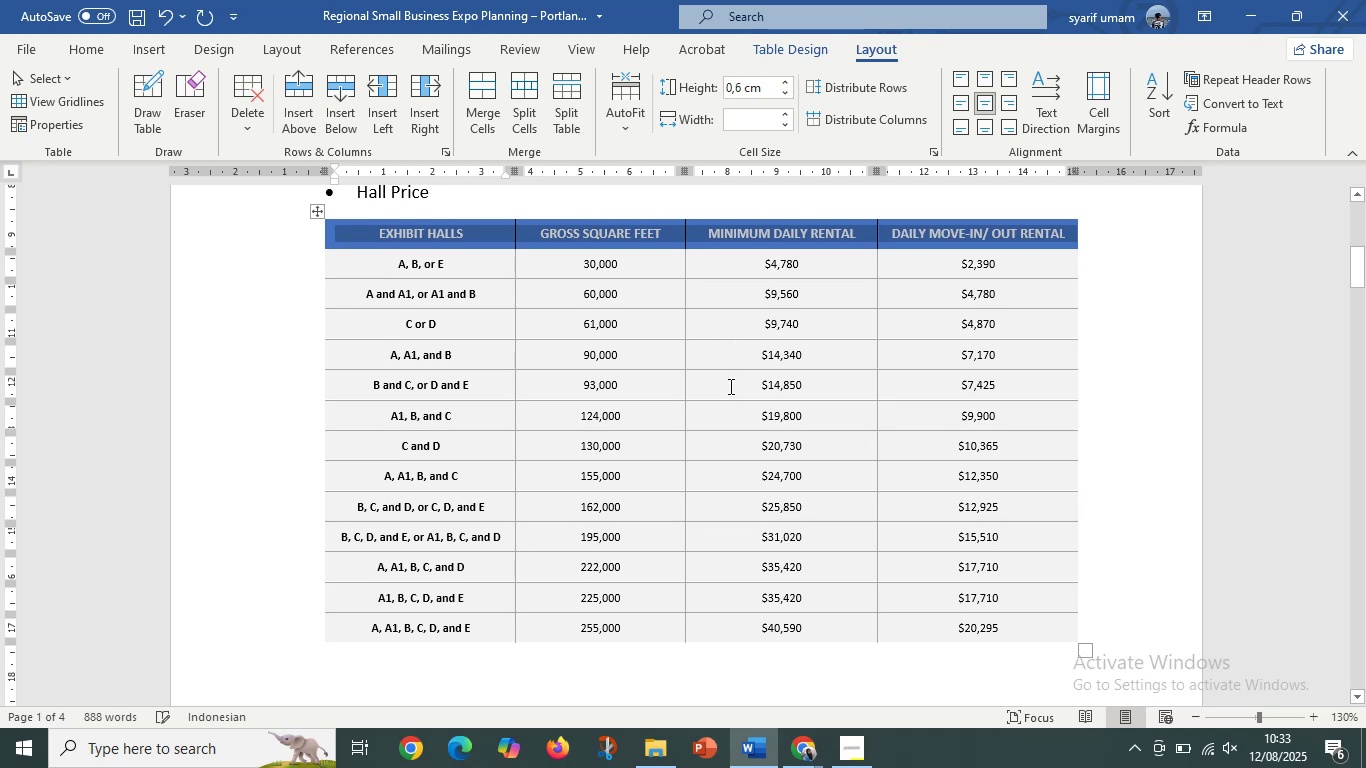 
scroll: coordinate [706, 372], scroll_direction: up, amount: 3.0
 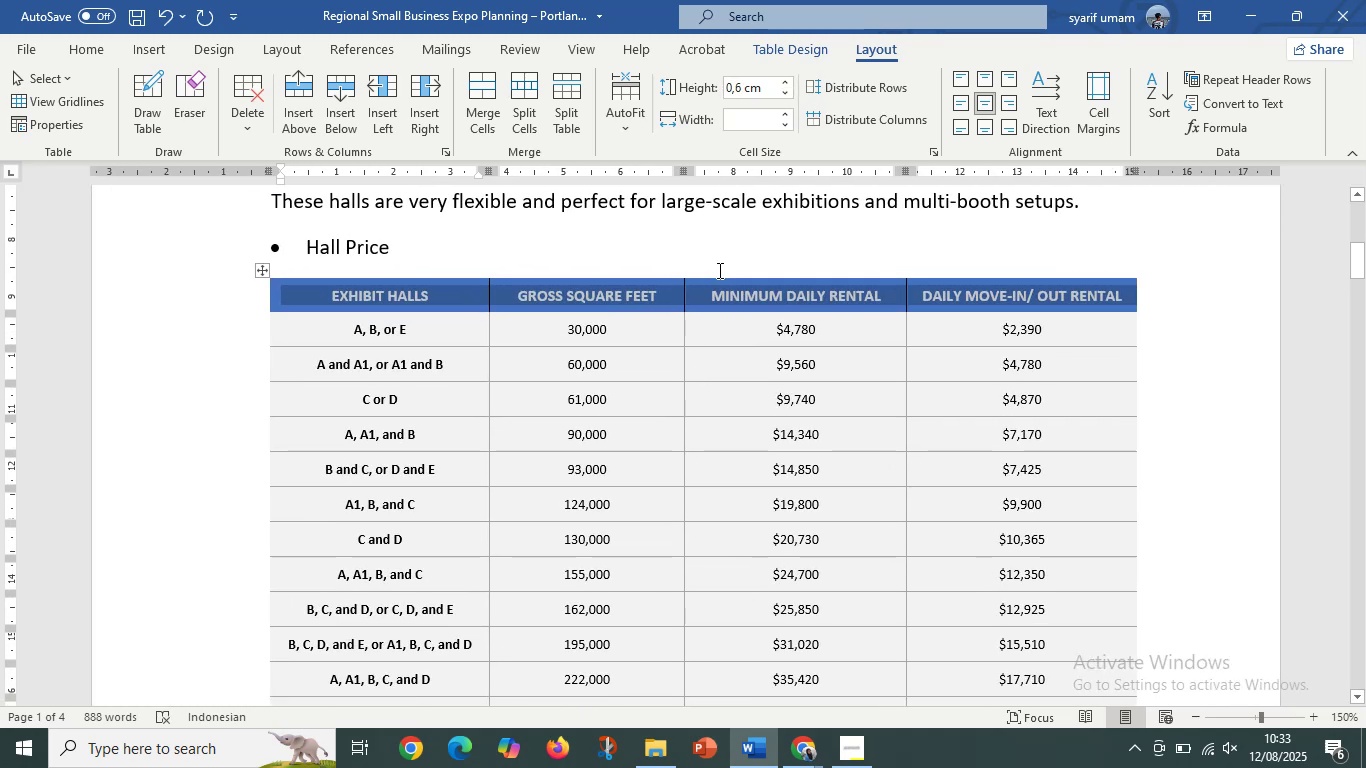 
hold_key(key=ControlLeft, duration=0.45)
 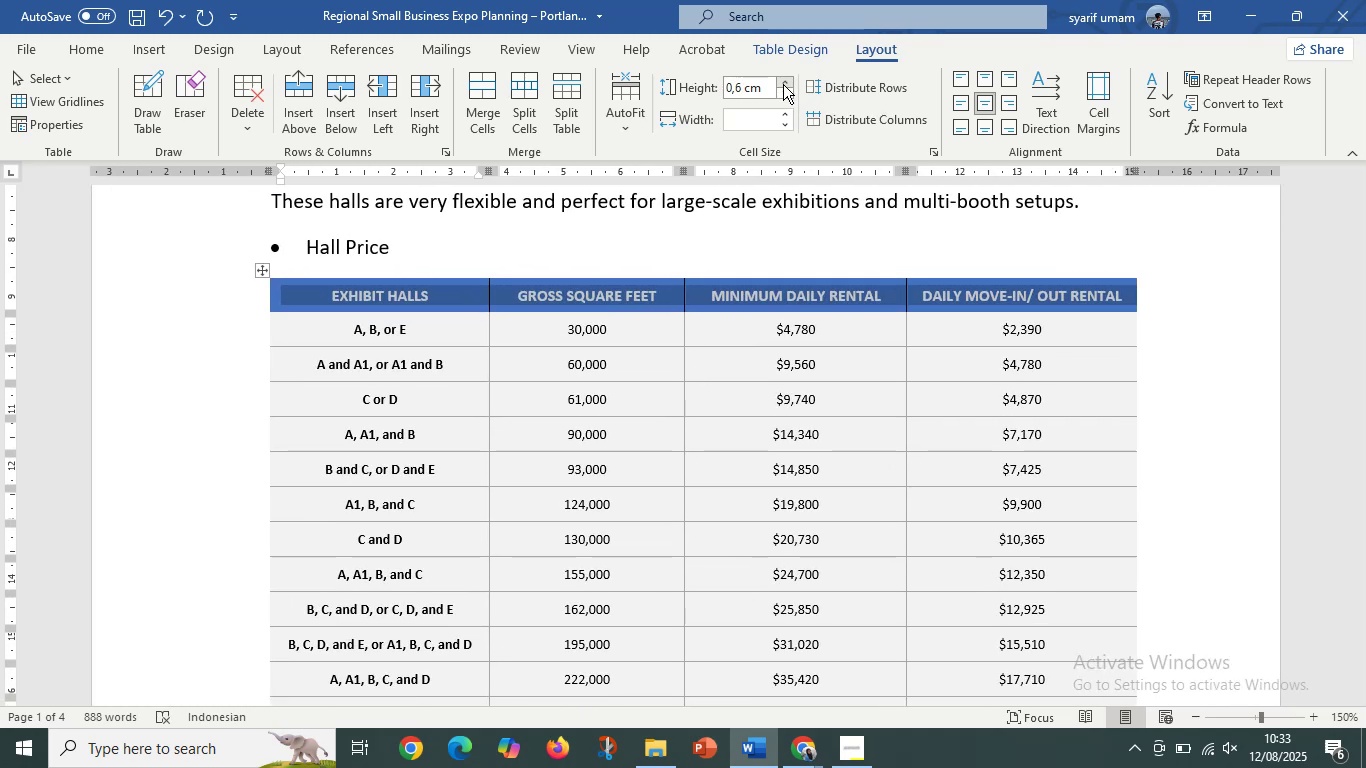 
double_click([783, 84])
 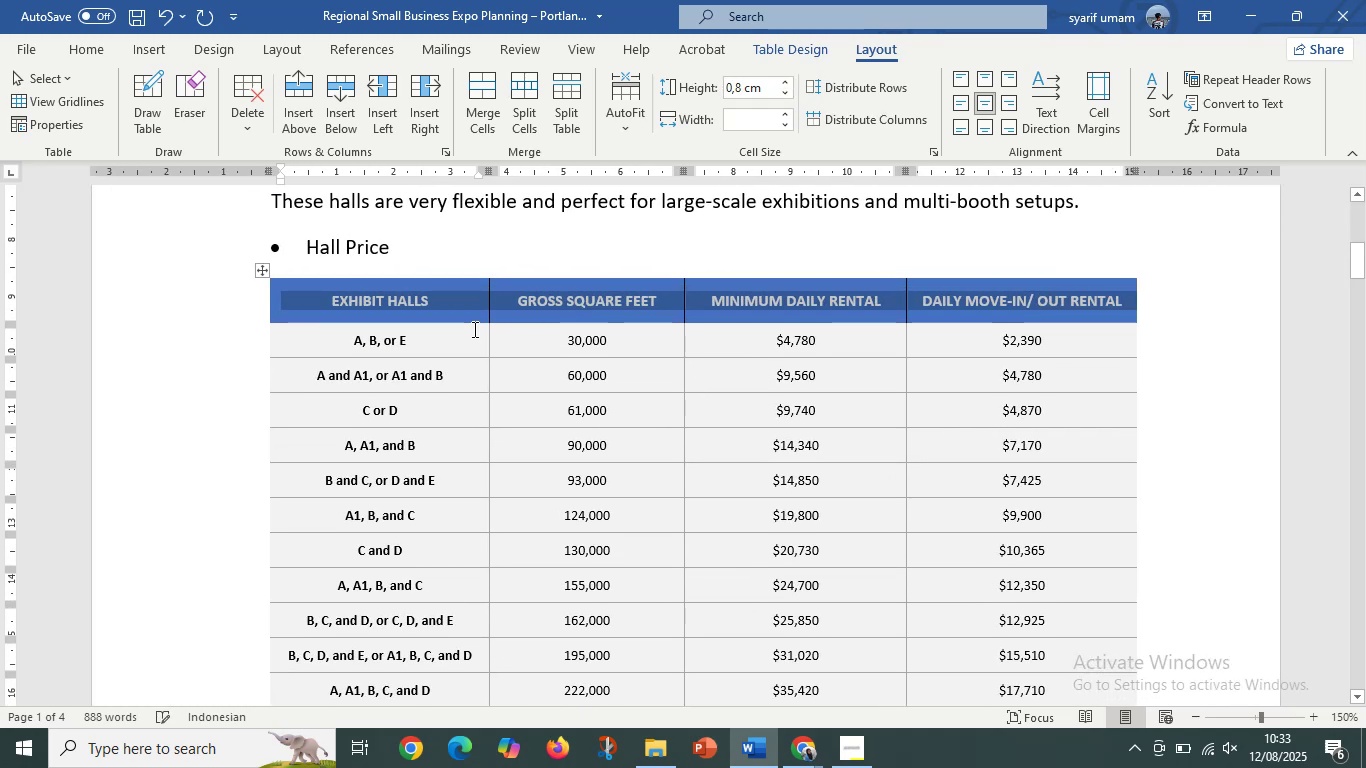 
left_click([471, 327])
 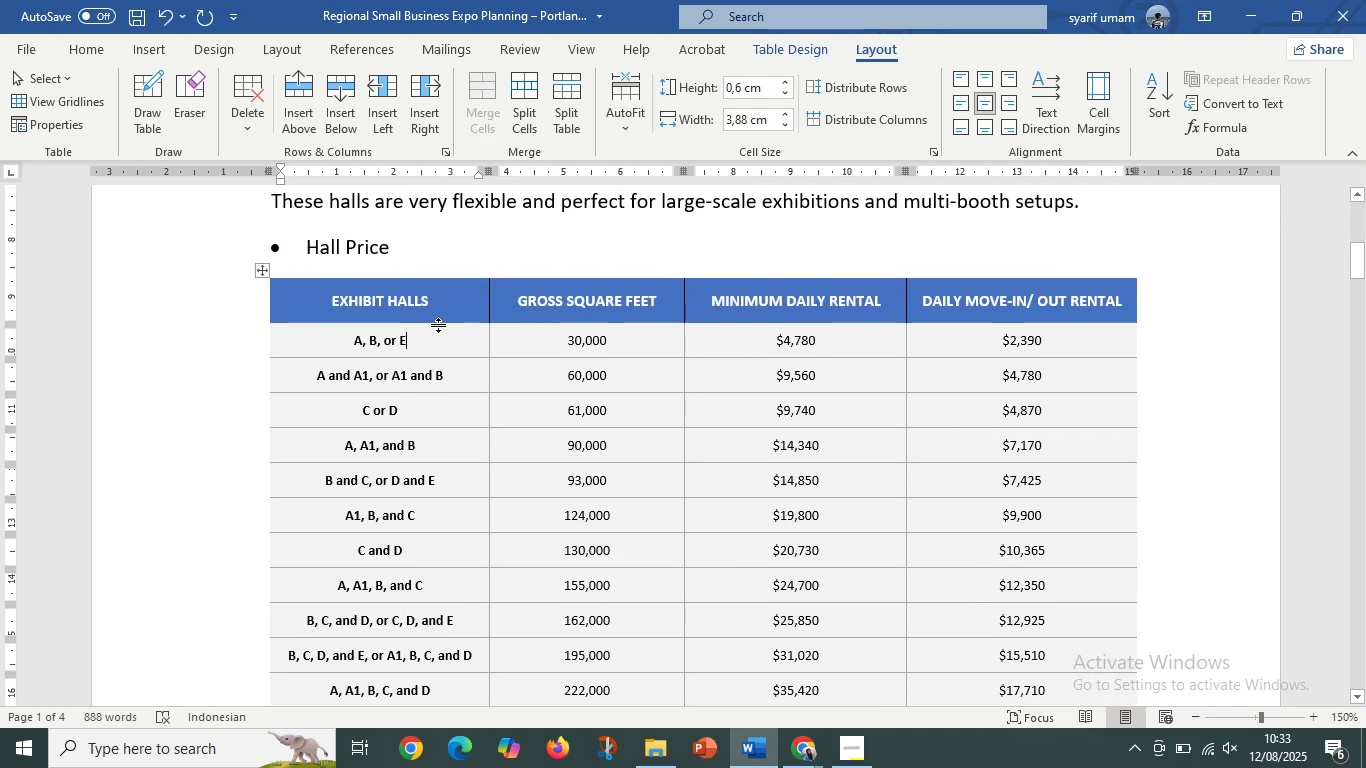 
scroll: coordinate [441, 337], scroll_direction: down, amount: 6.0
 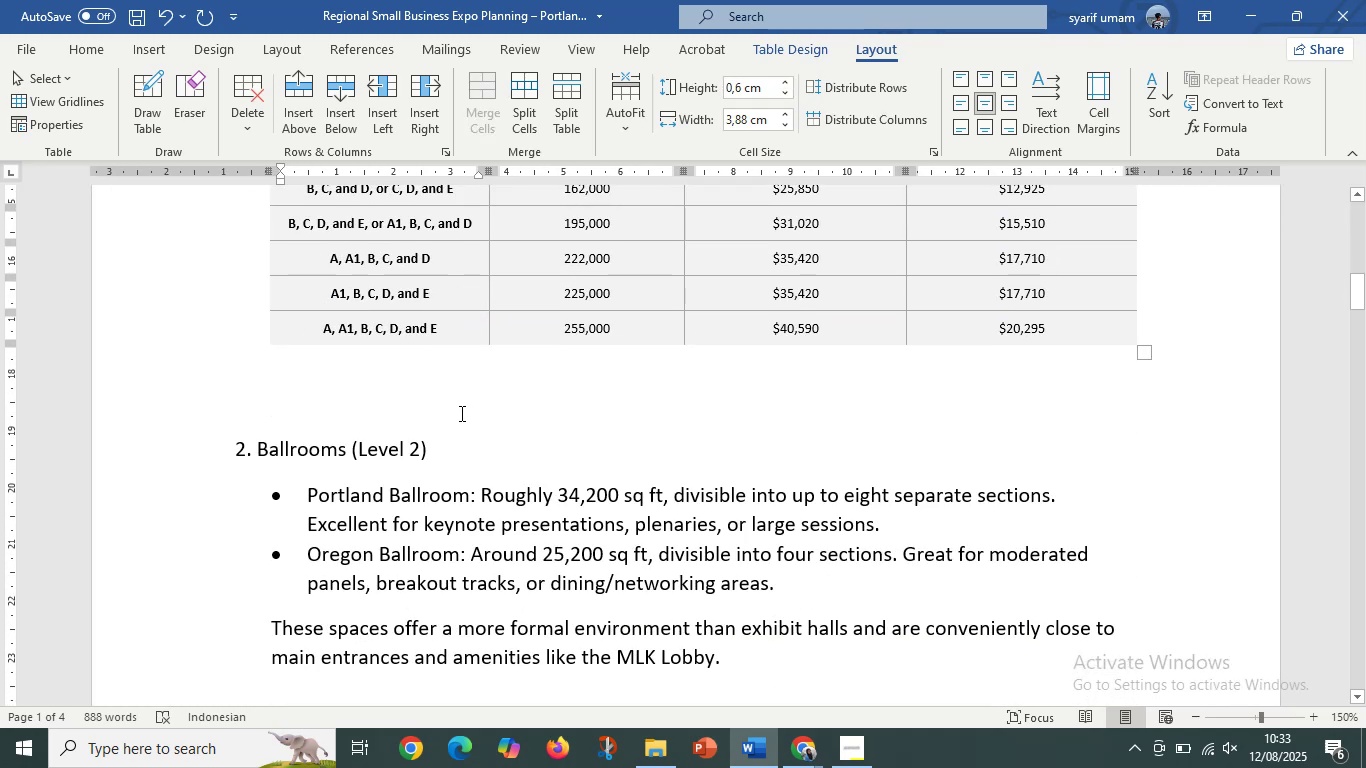 
left_click([460, 400])
 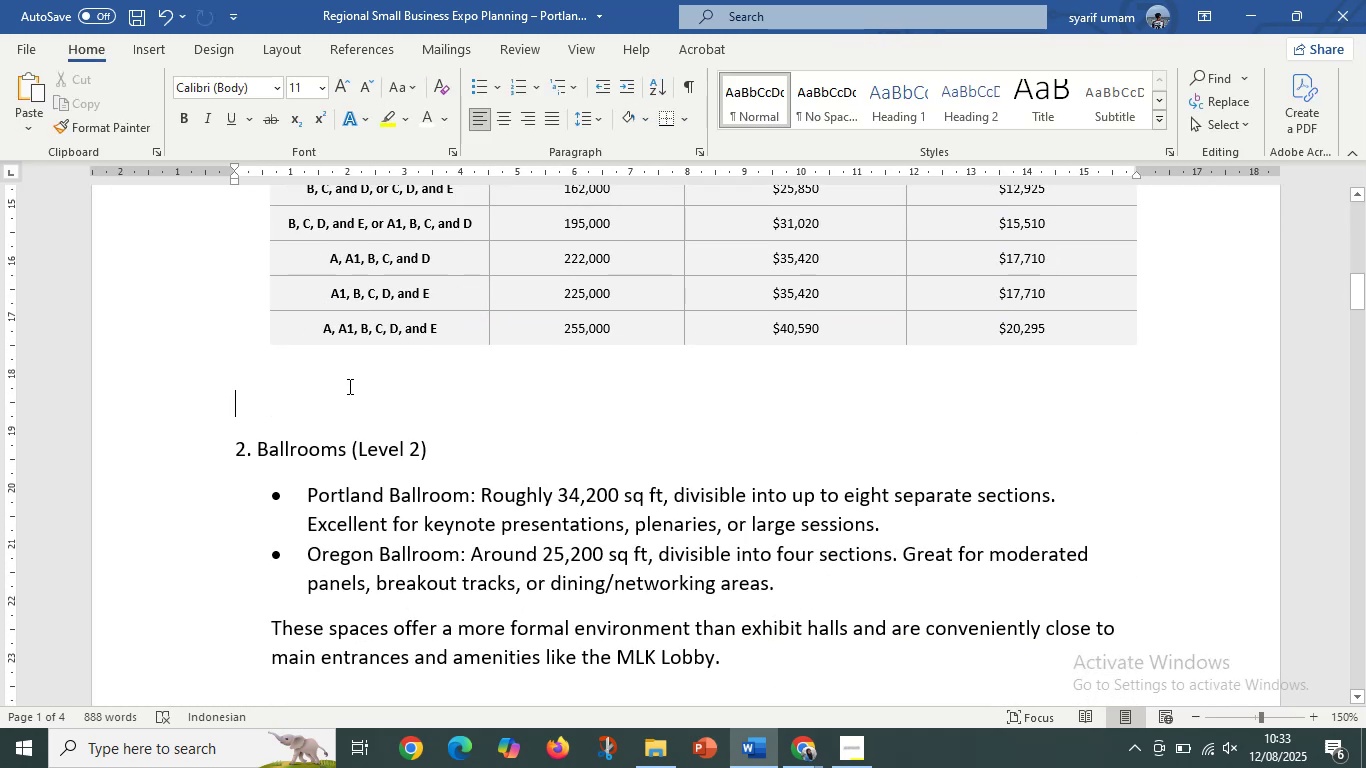 
left_click([348, 386])
 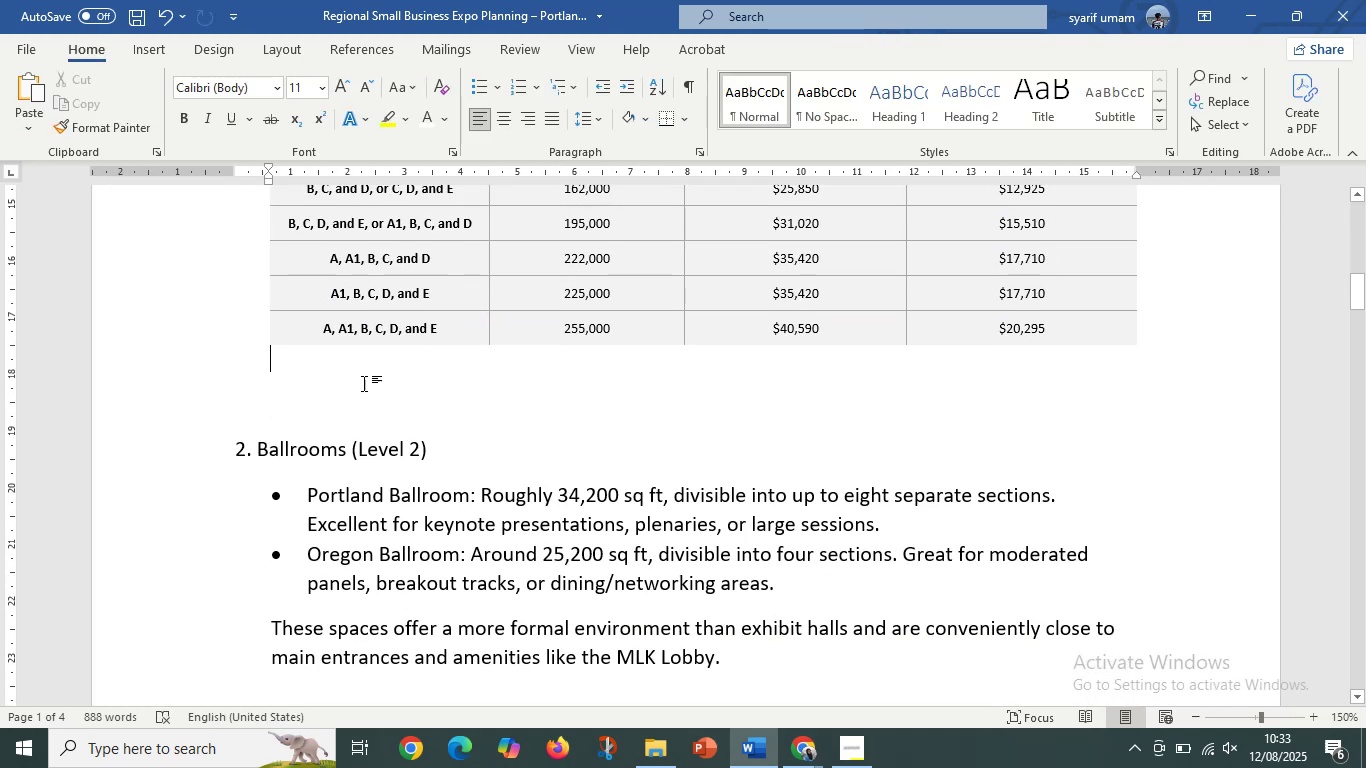 
left_click([334, 391])
 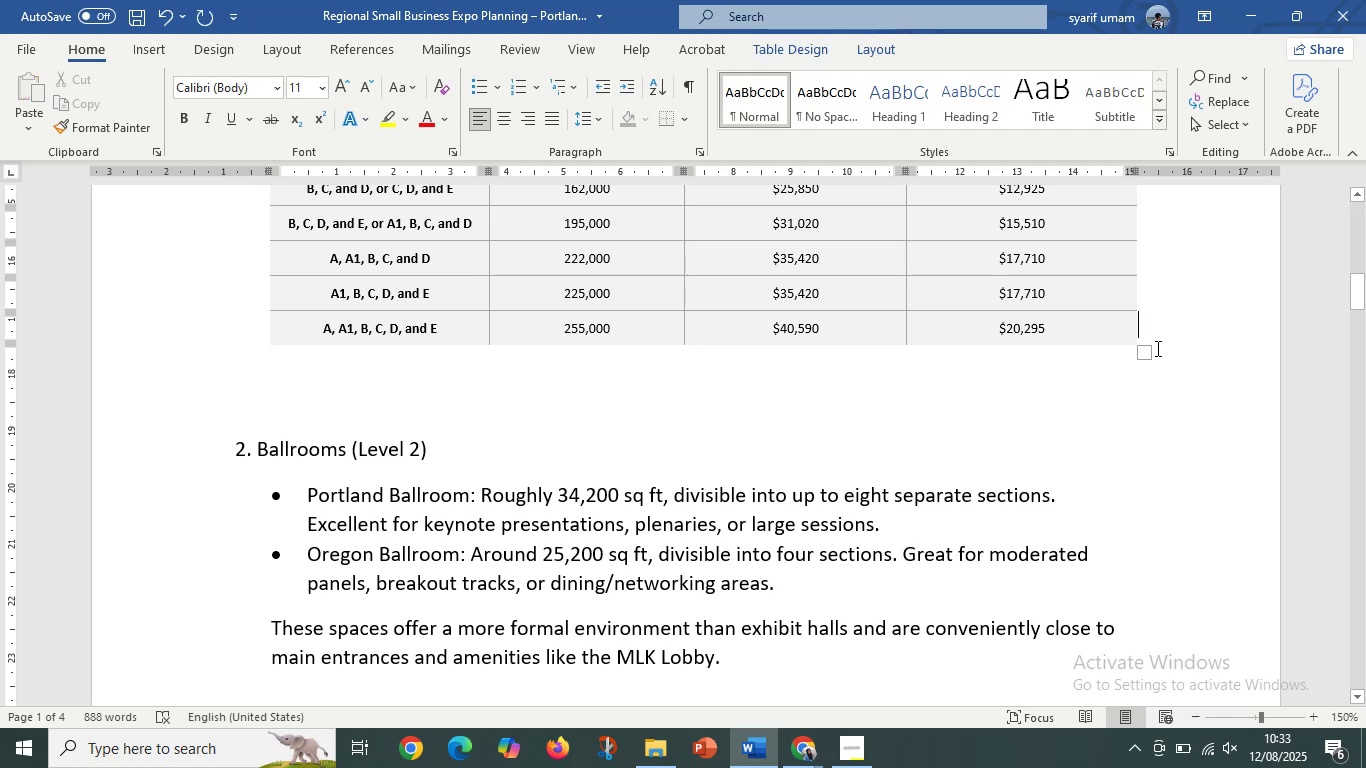 
key(Enter)
 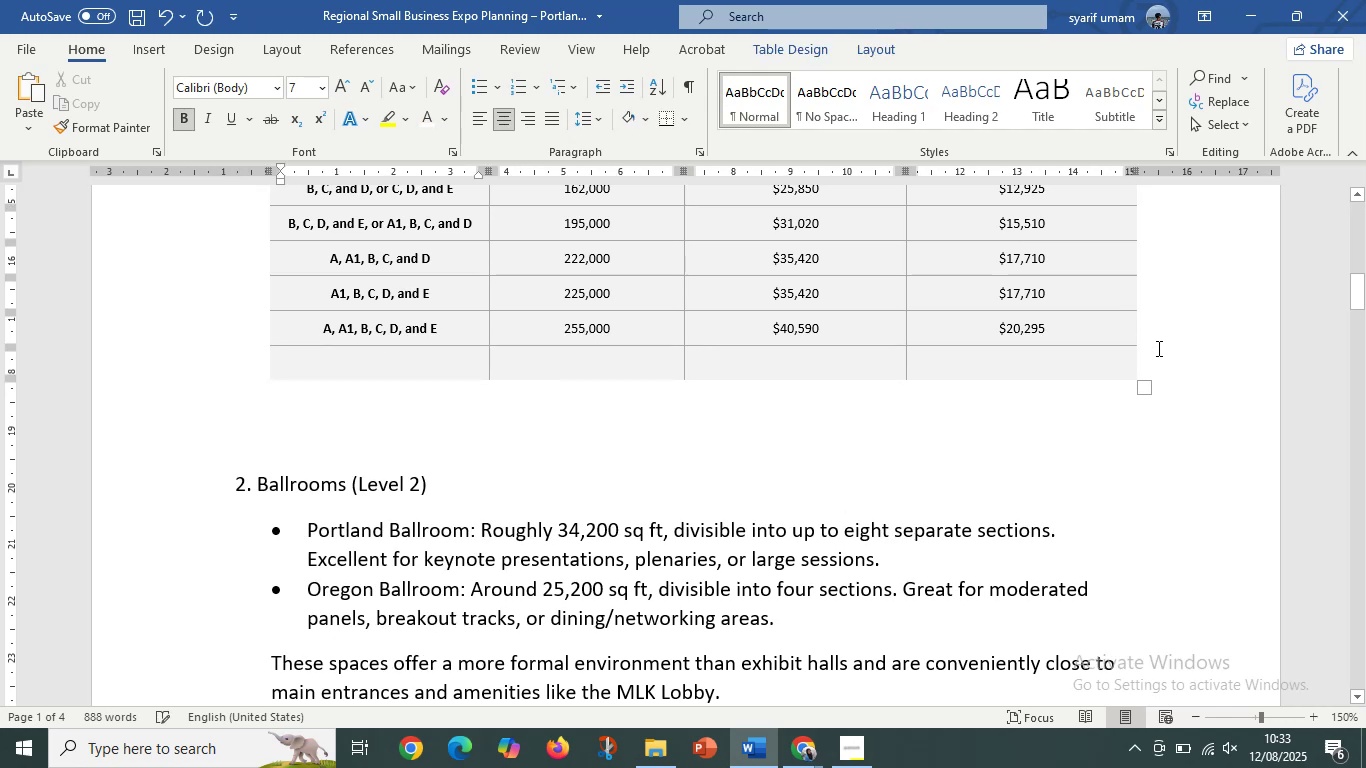 
key(Control+Z)
 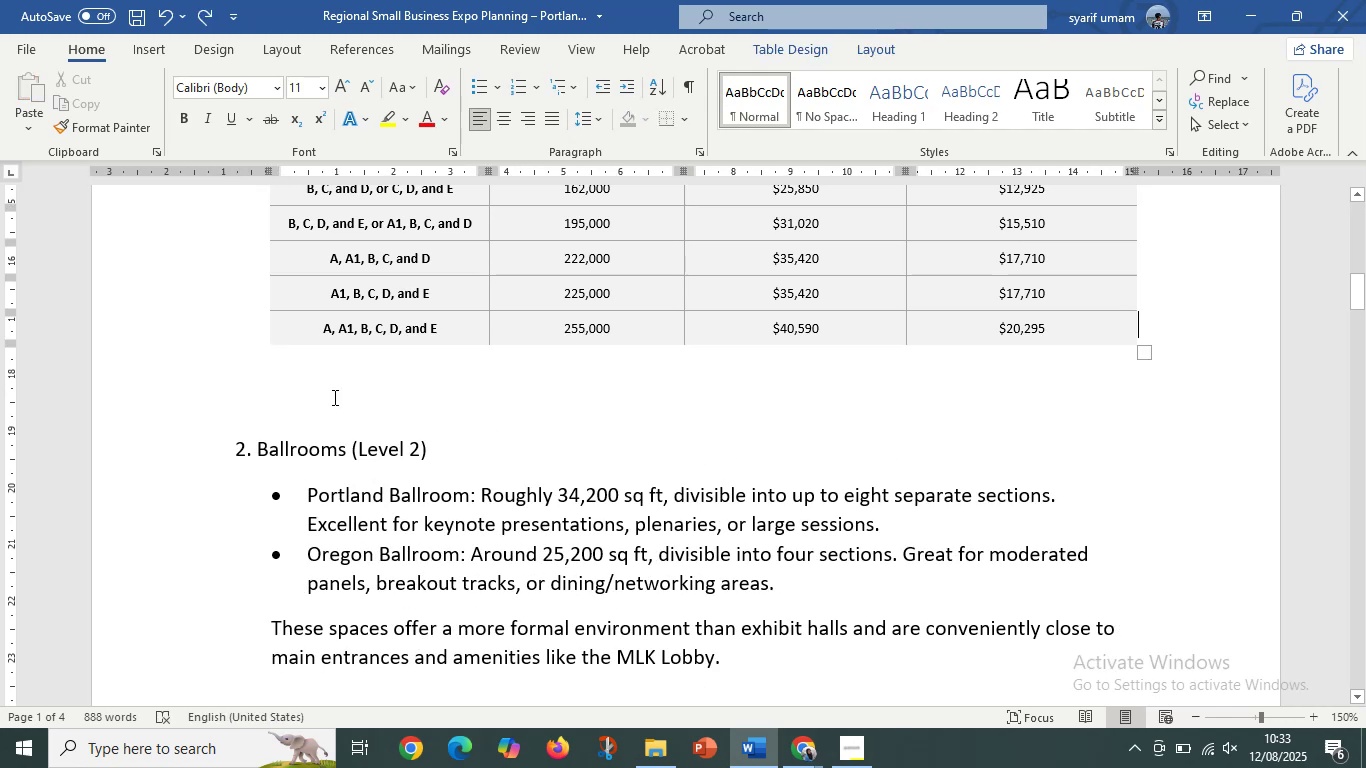 
left_click([308, 378])
 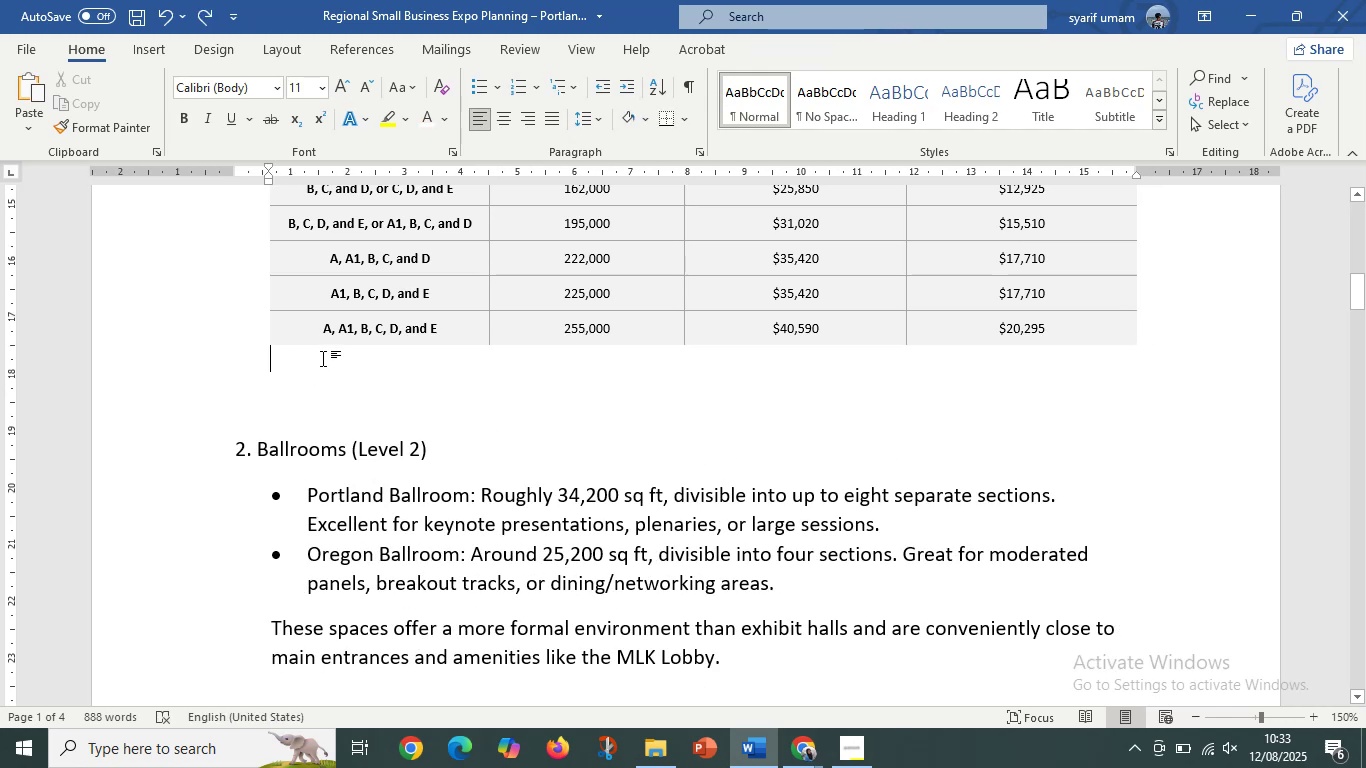 
wait(6.64)
 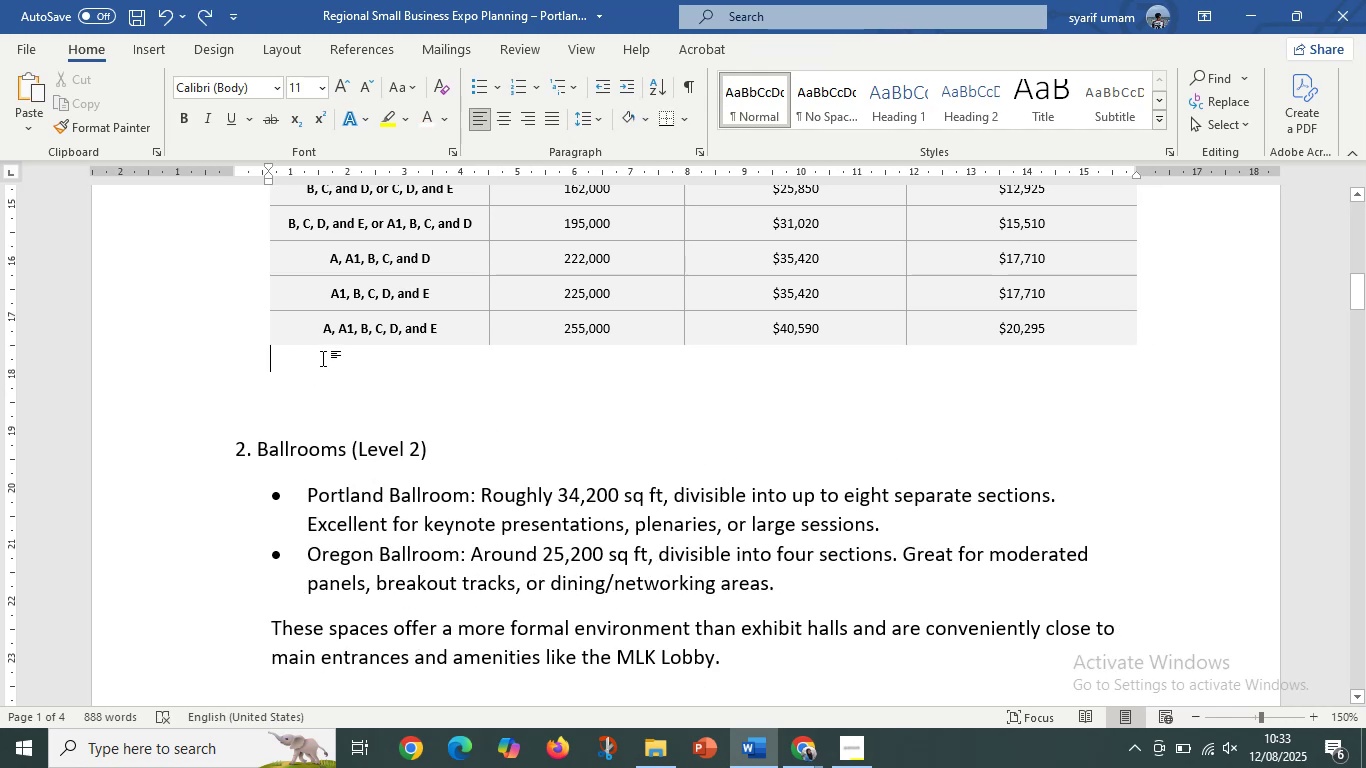 
key(Enter)
 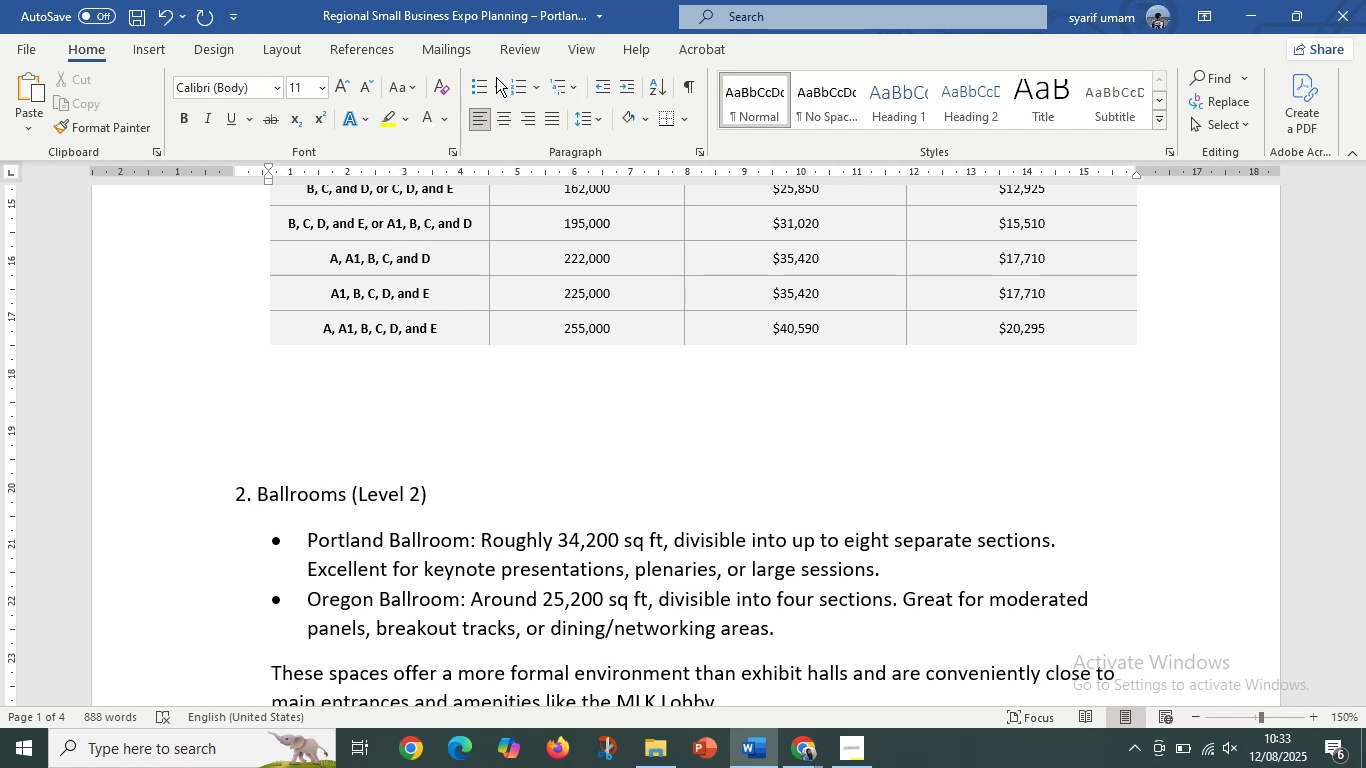 
left_click([488, 84])
 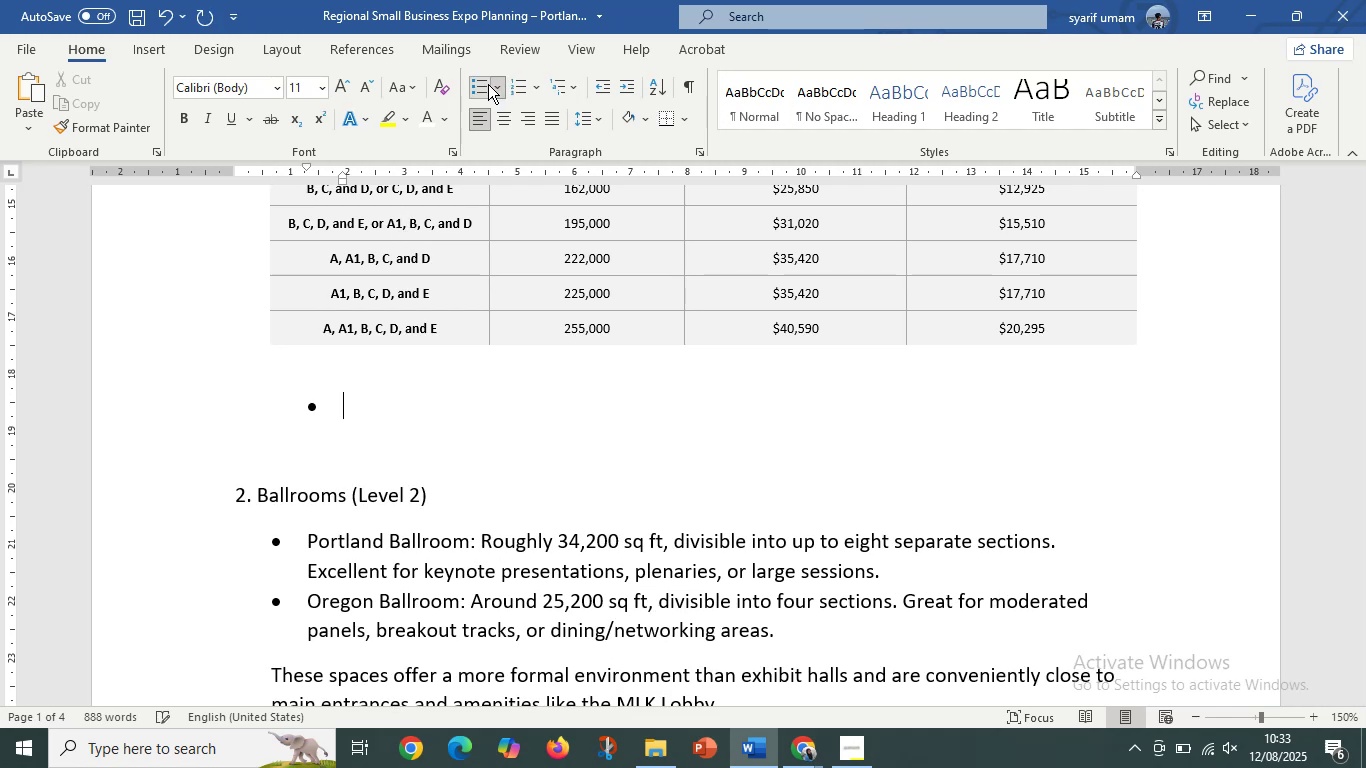 
hold_key(key=ControlLeft, duration=0.69)
scroll: coordinate [430, 411], scroll_direction: down, amount: 3.0
 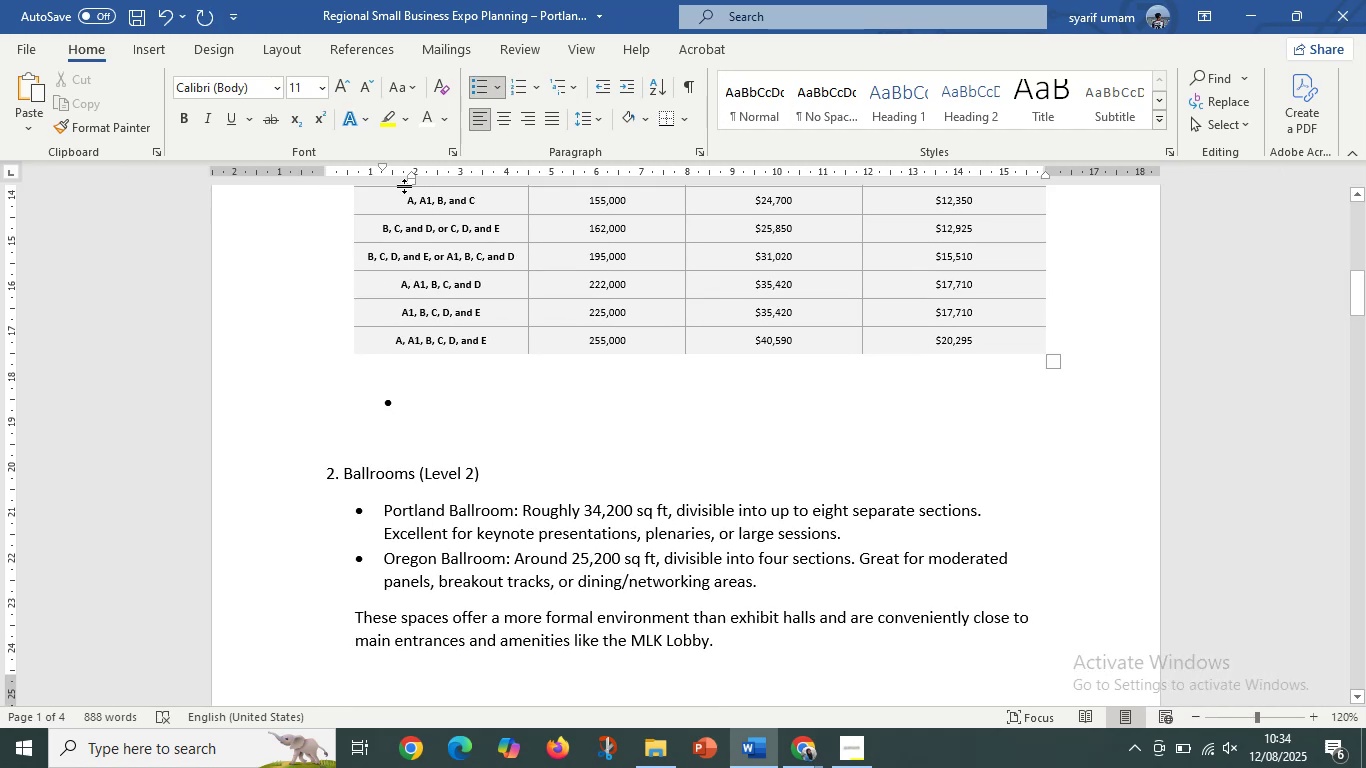 
key(Control+ControlLeft)
 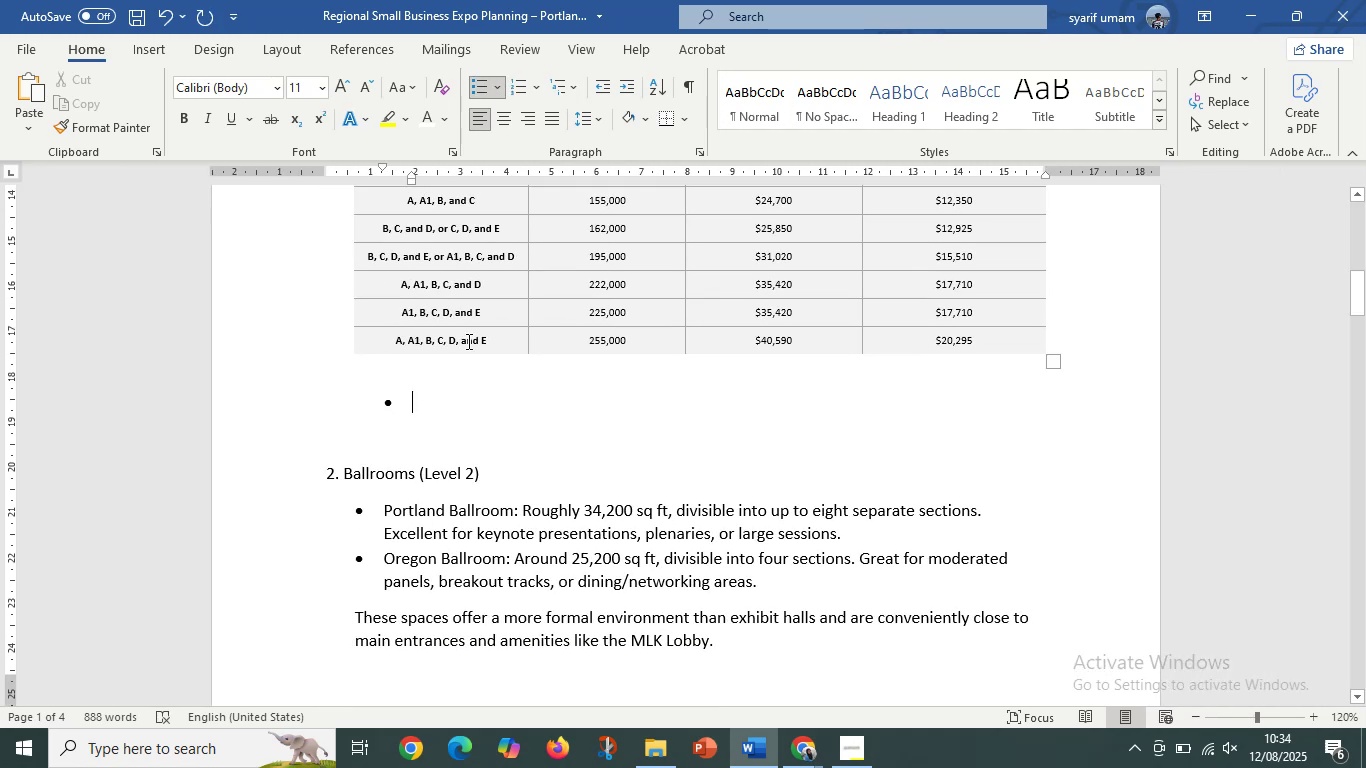 
scroll: coordinate [463, 335], scroll_direction: up, amount: 5.0
 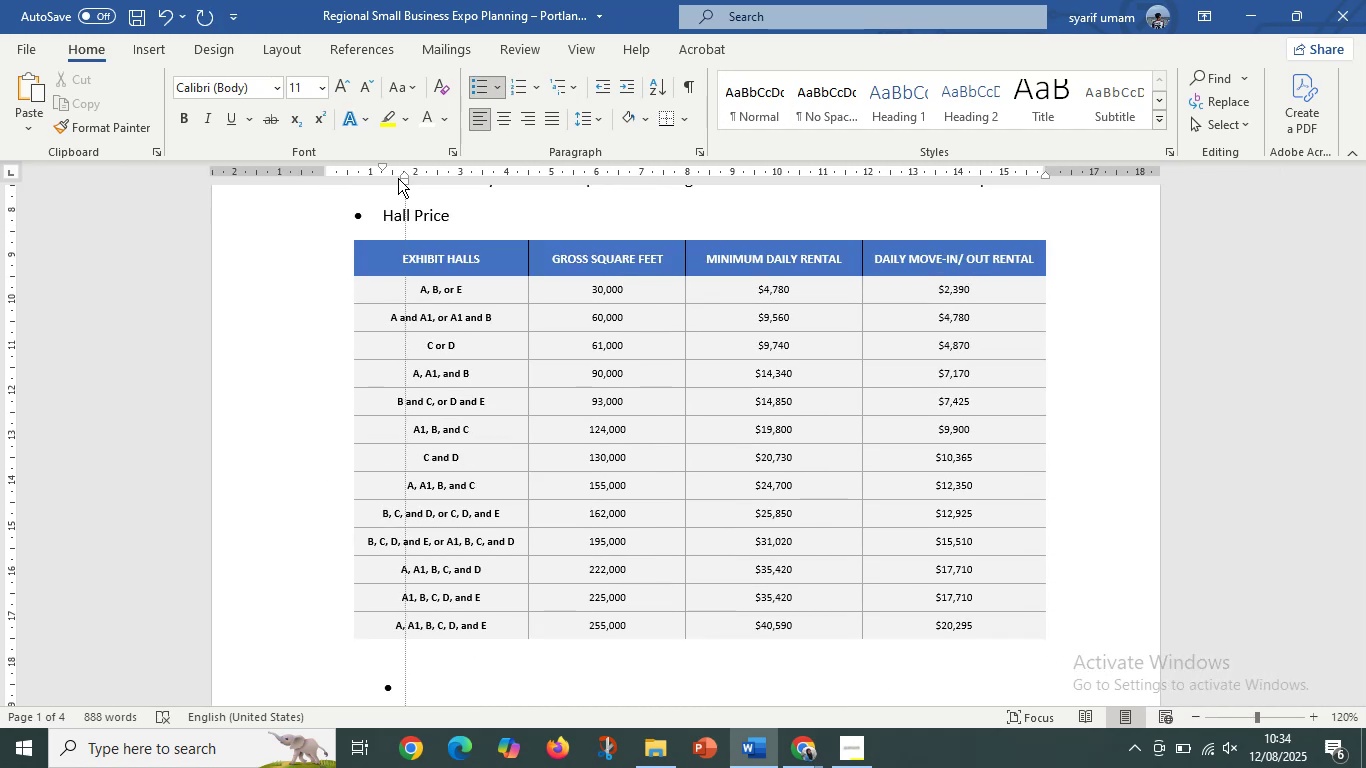 
key(Control+Z)
 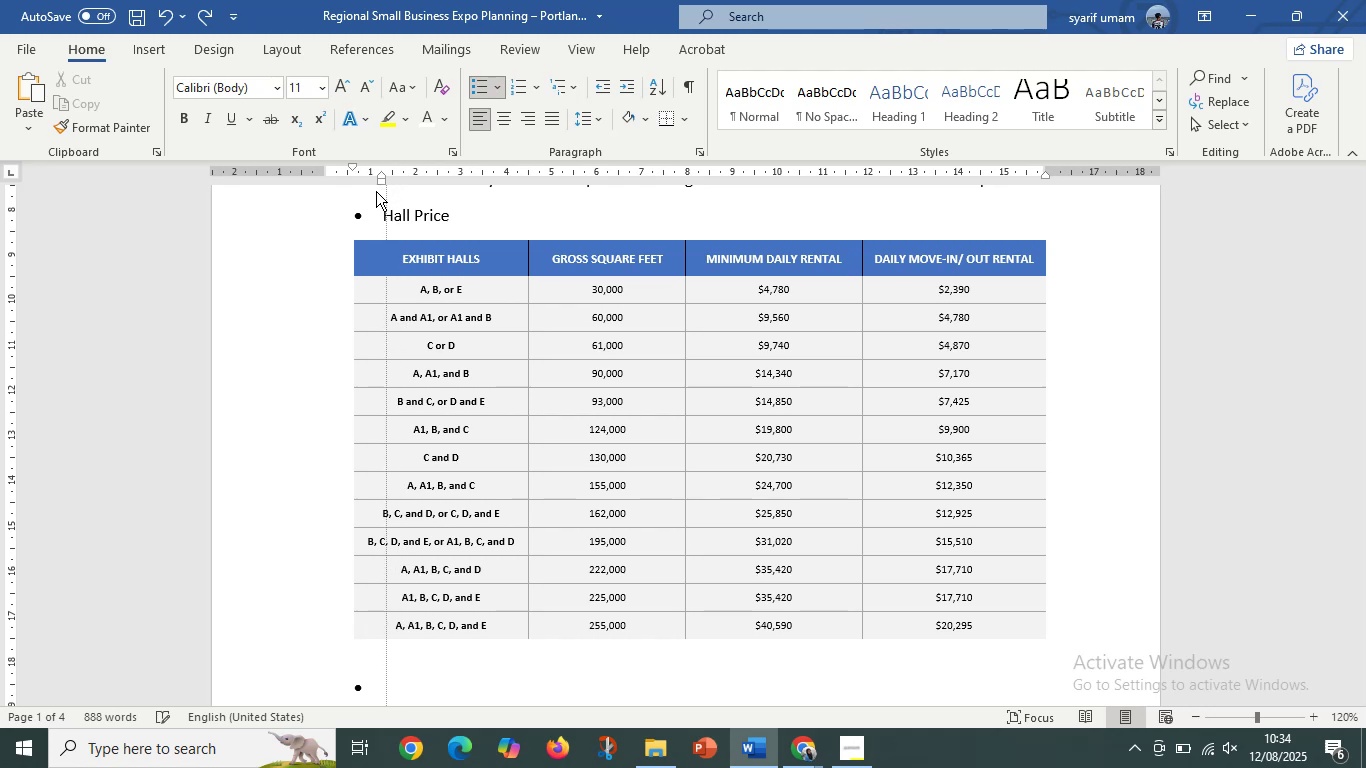 
left_click([430, 681])
 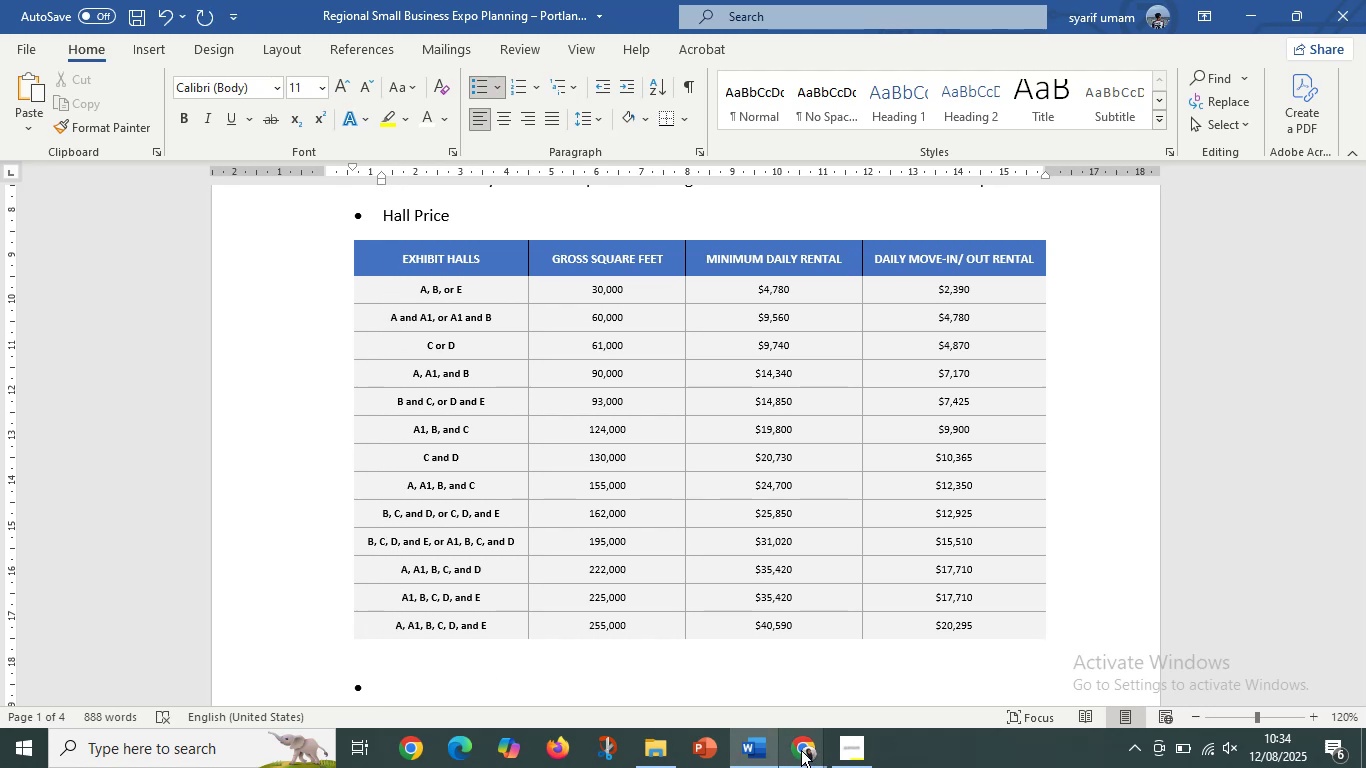 
left_click([801, 750])
 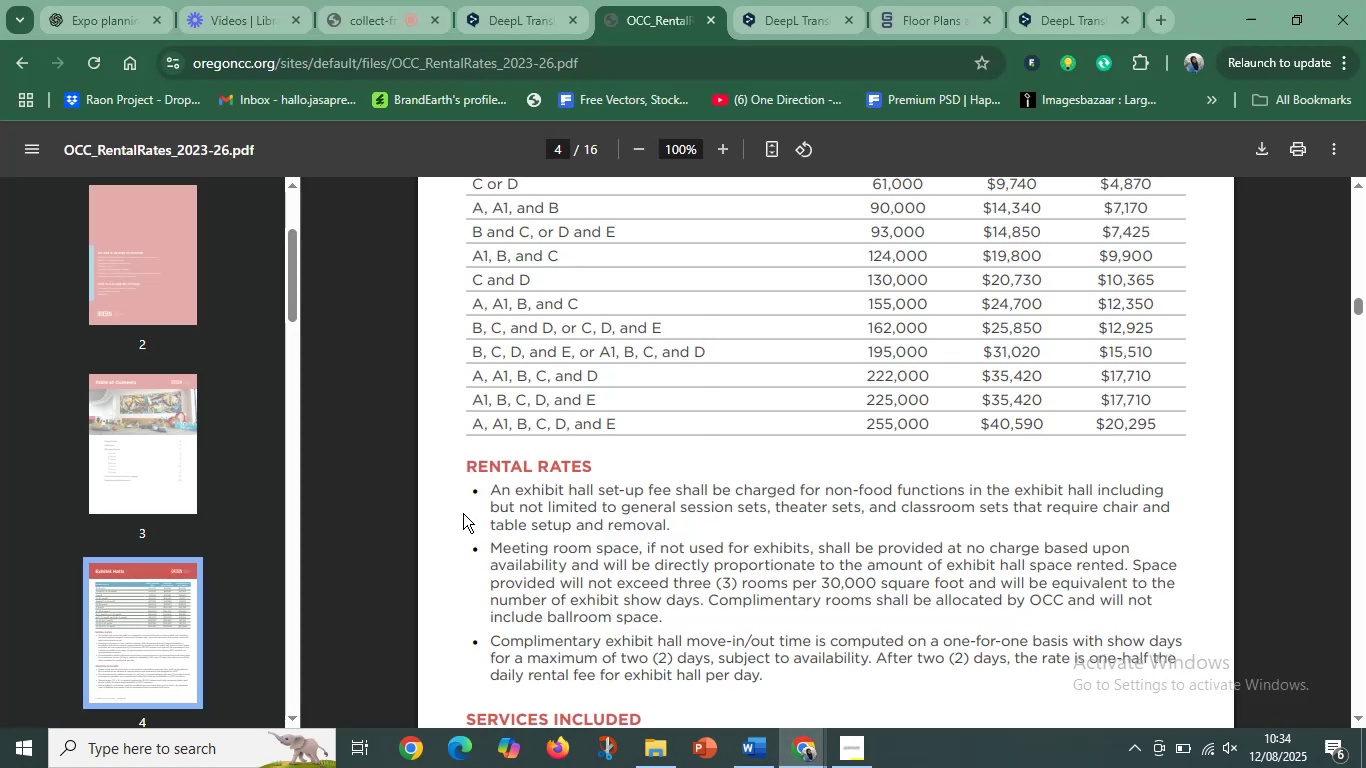 
left_click([489, 489])
 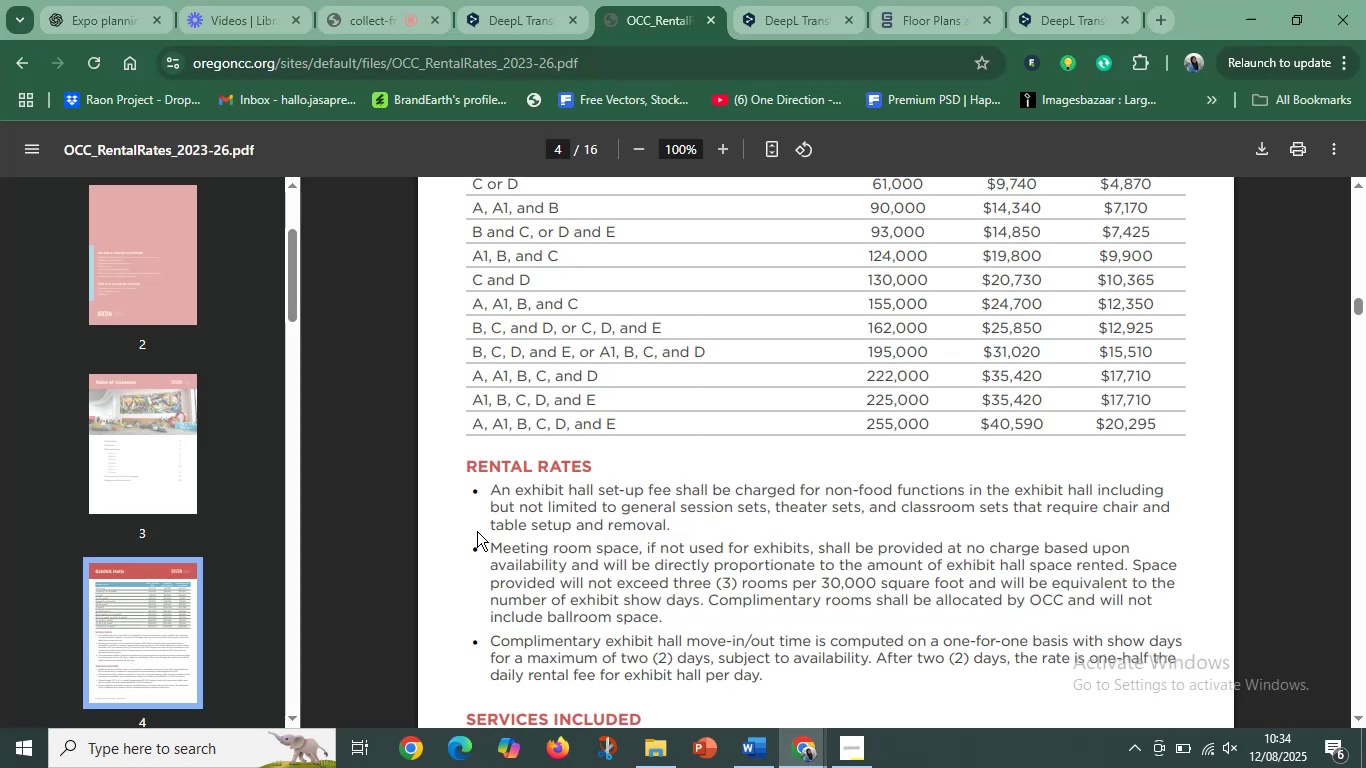 
scroll: coordinate [557, 592], scroll_direction: down, amount: 1.0
 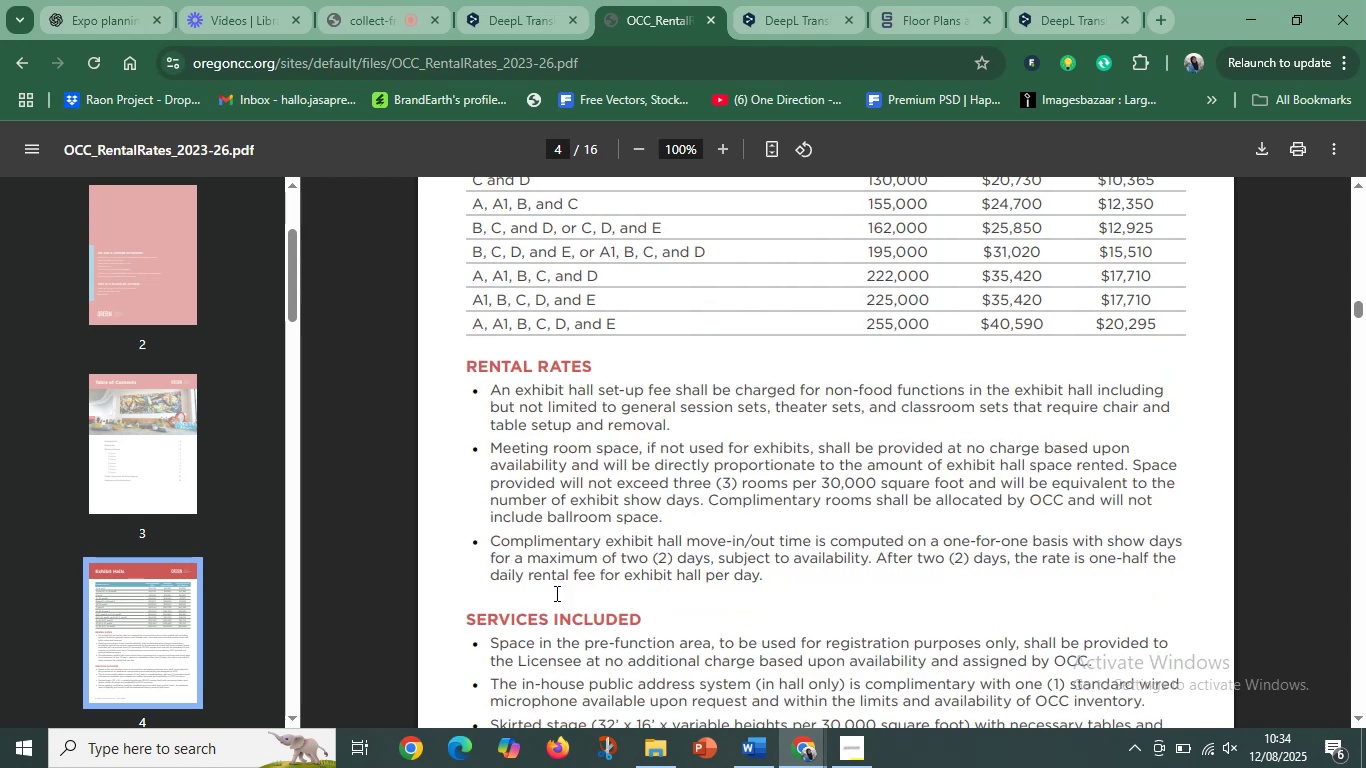 
left_click([555, 593])
 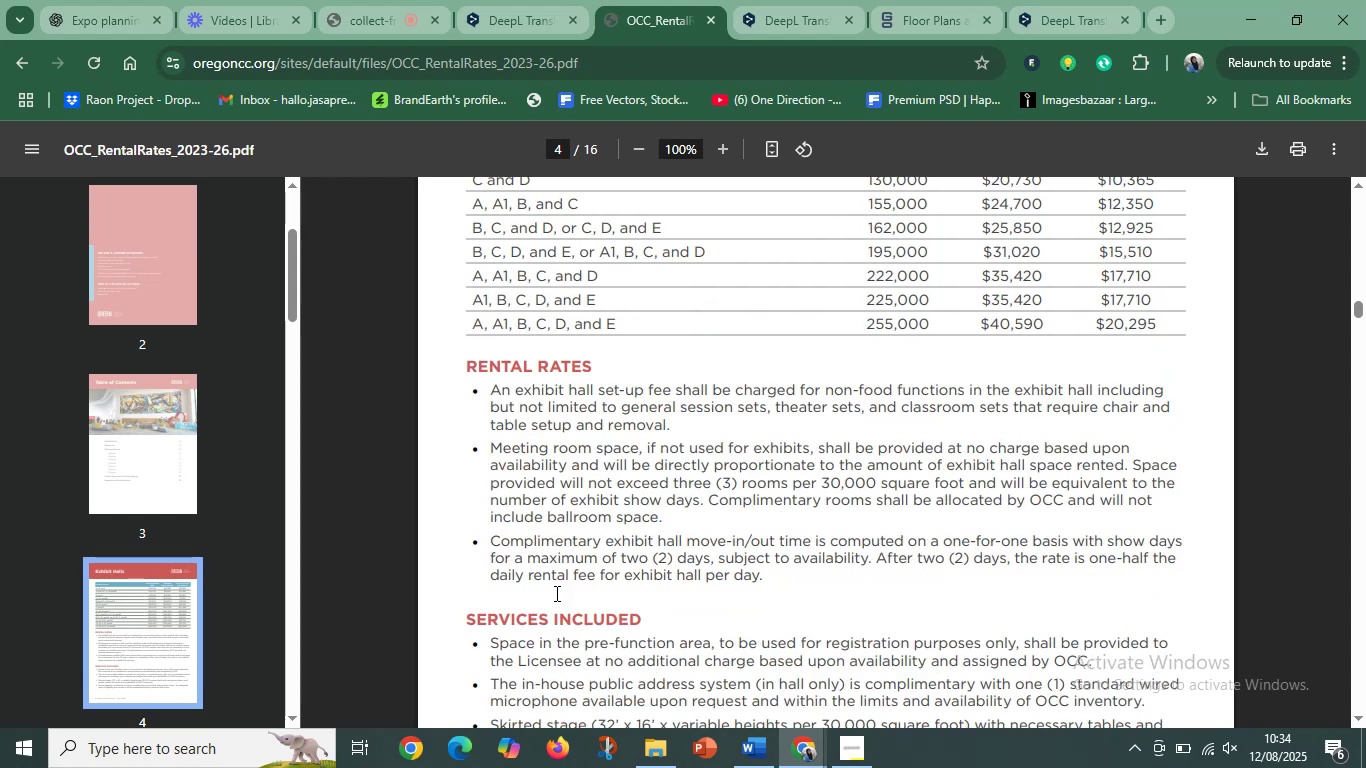 
scroll: coordinate [555, 593], scroll_direction: down, amount: 2.0
 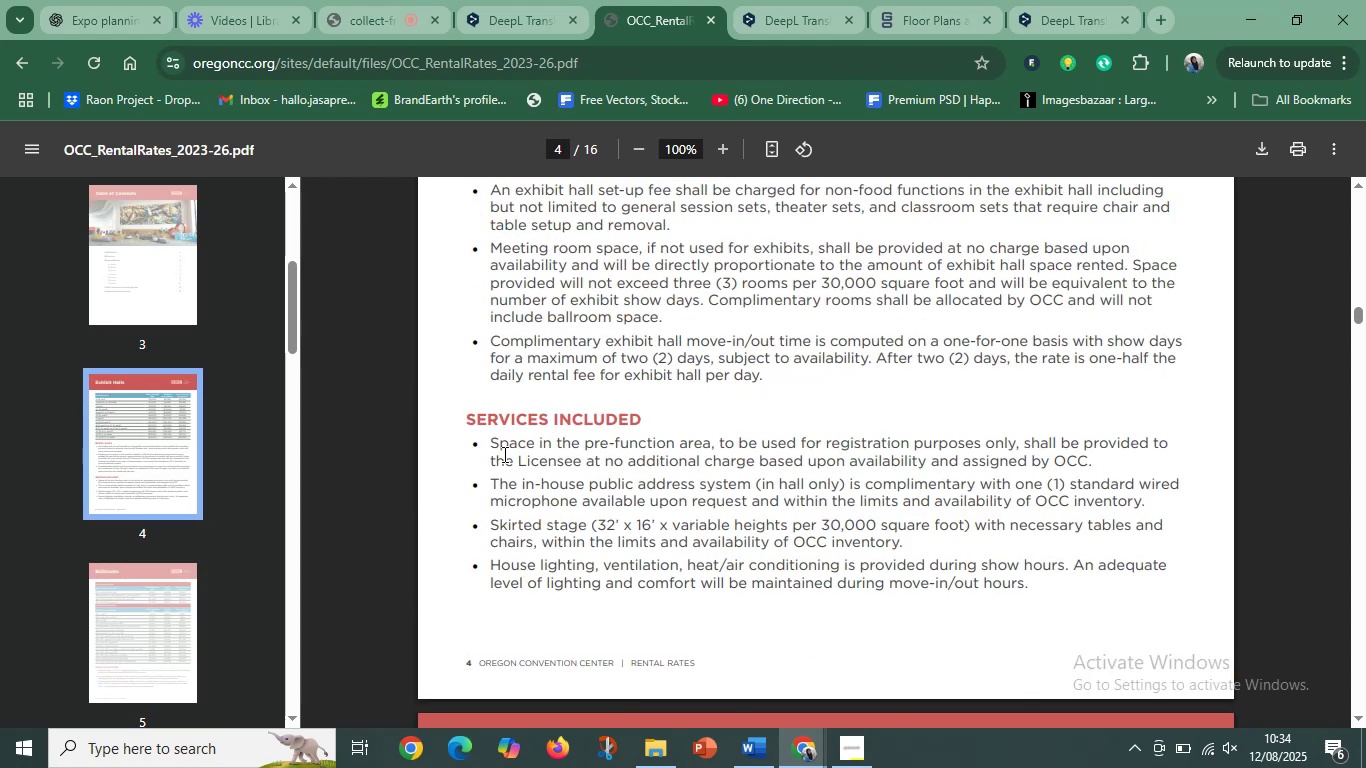 
scroll: coordinate [514, 482], scroll_direction: up, amount: 3.0
 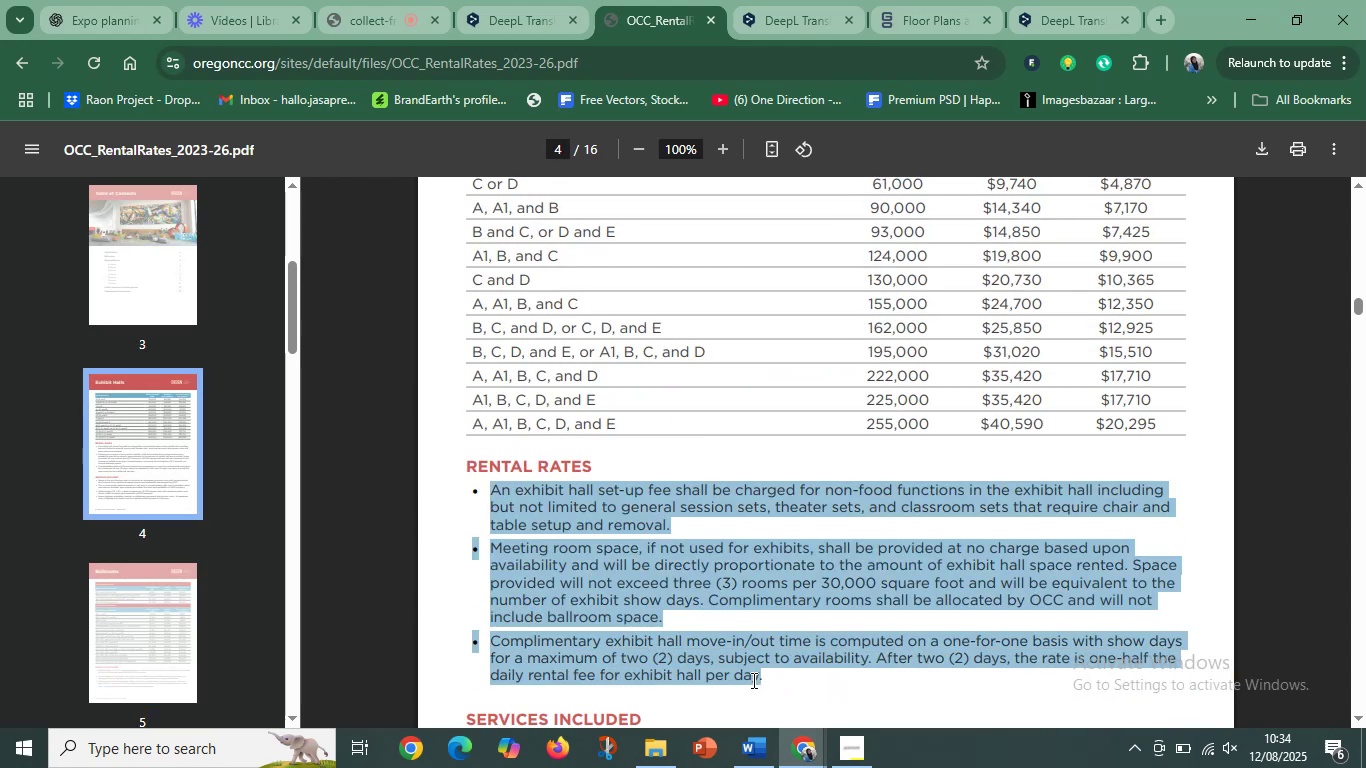 
wait(5.26)
 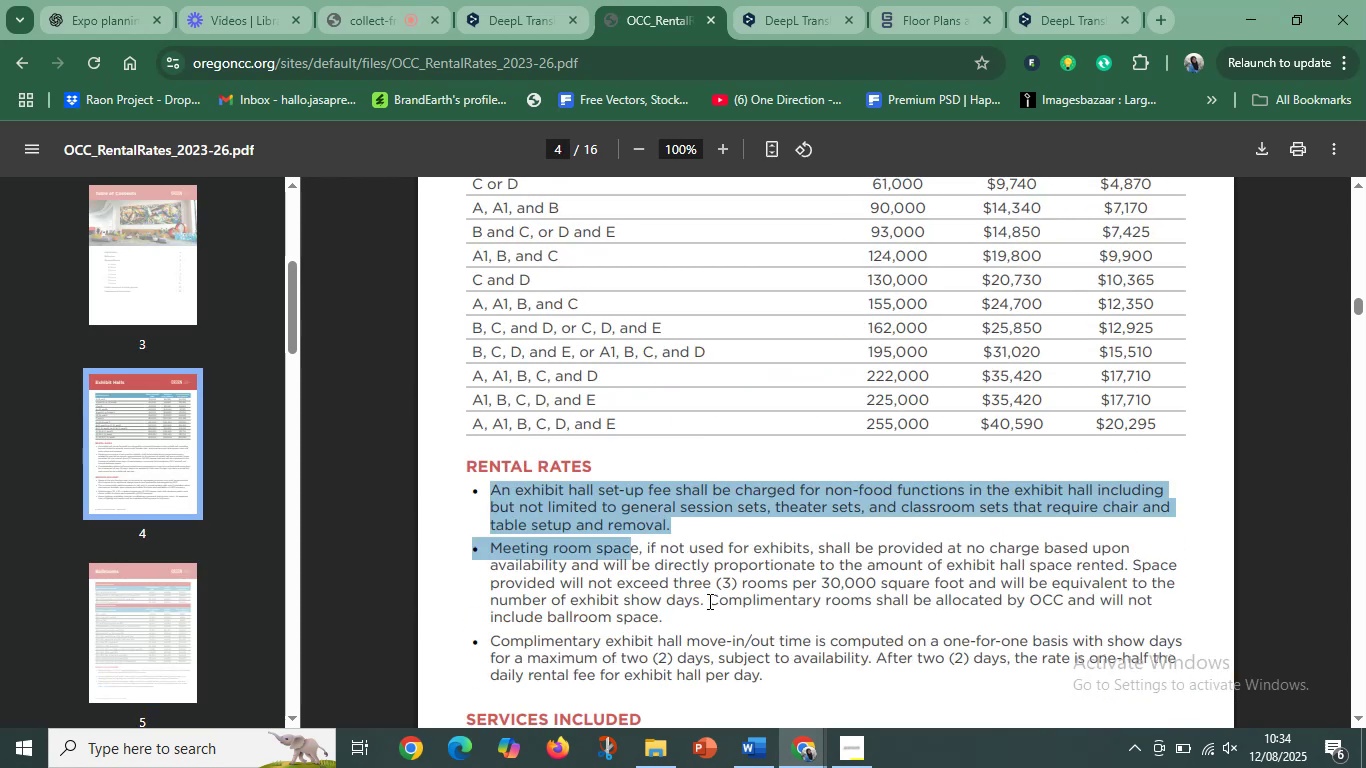 
key(Control+C)
 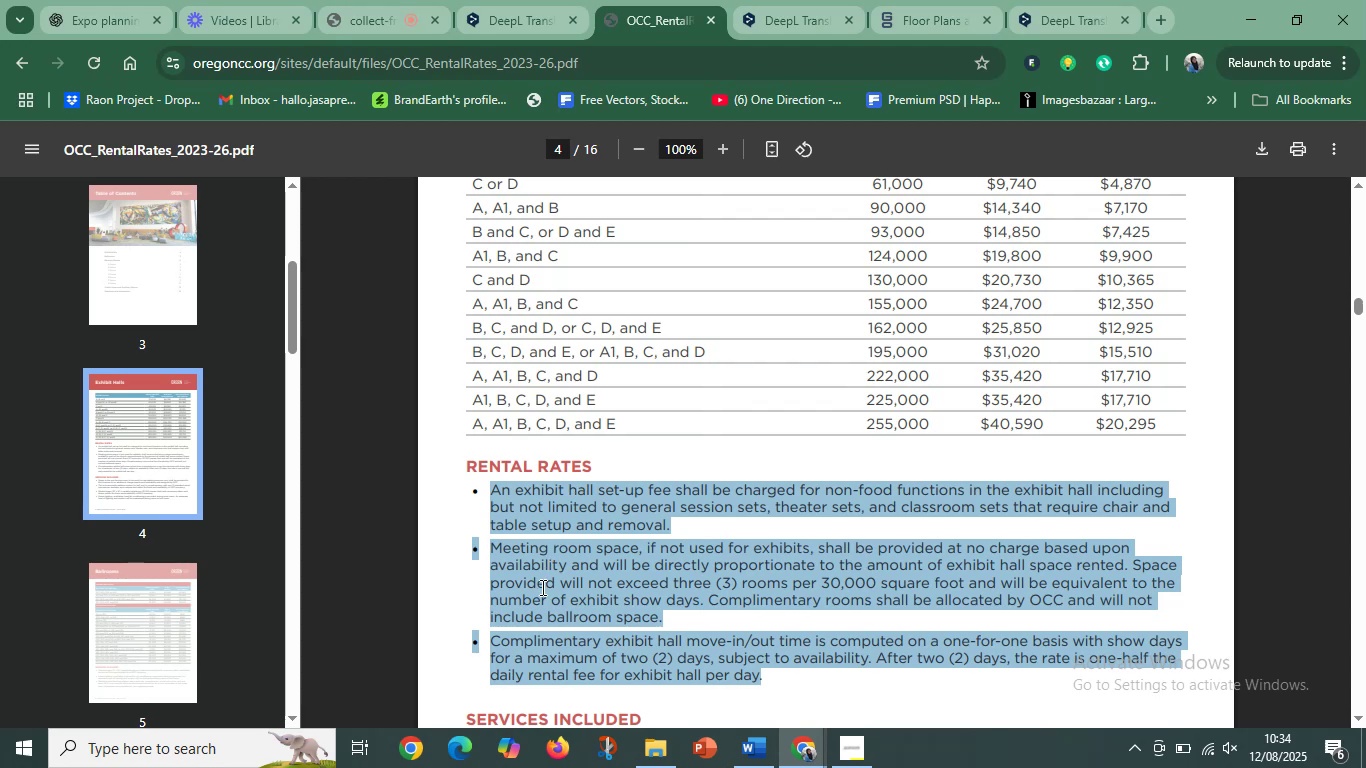 
left_click([541, 587])
 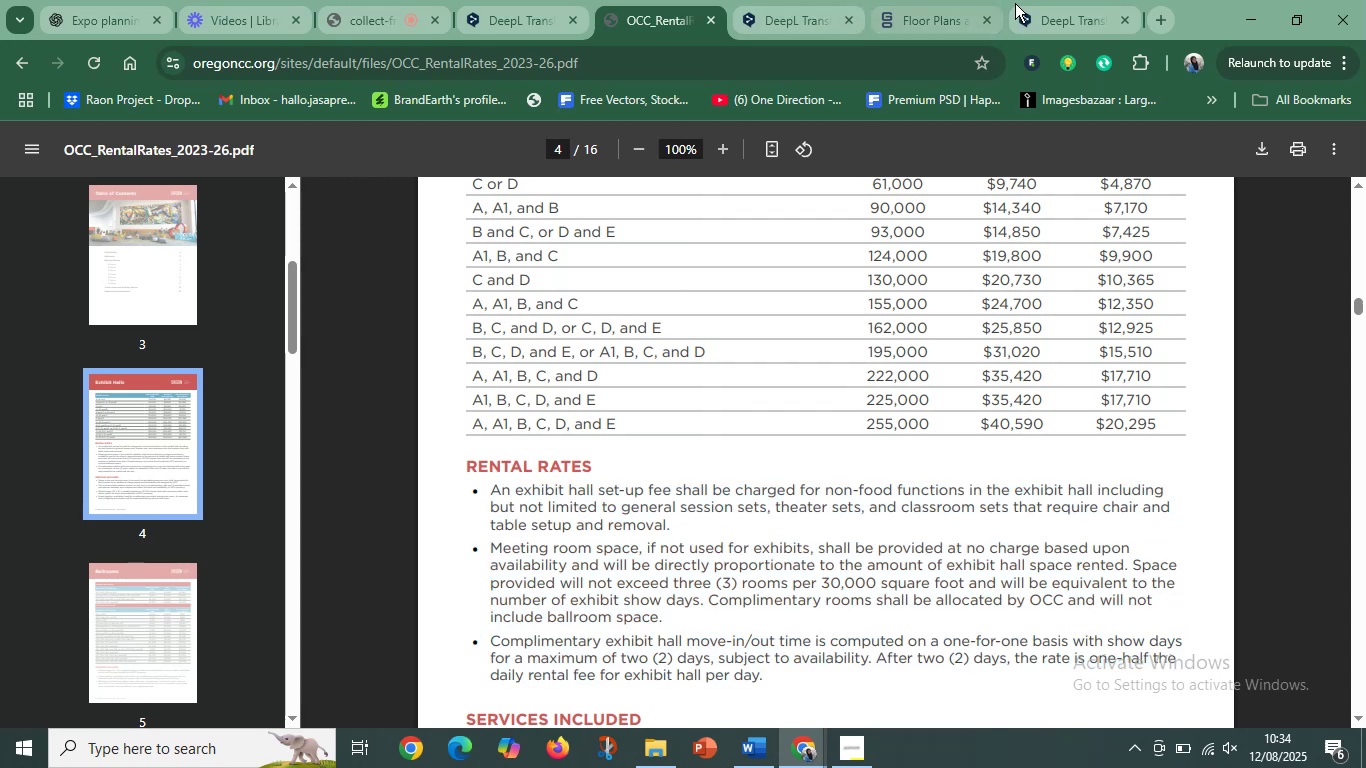 
left_click([1044, 5])
 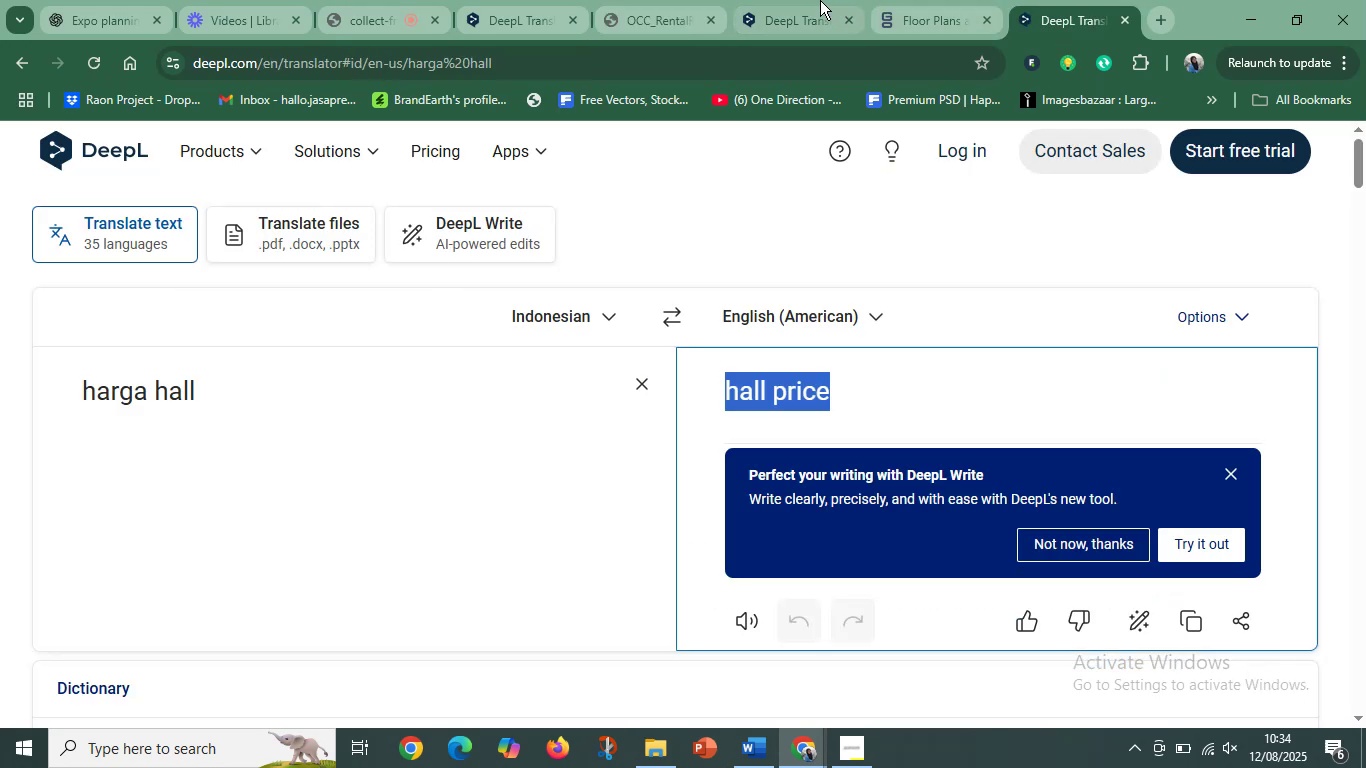 
left_click([796, 0])
 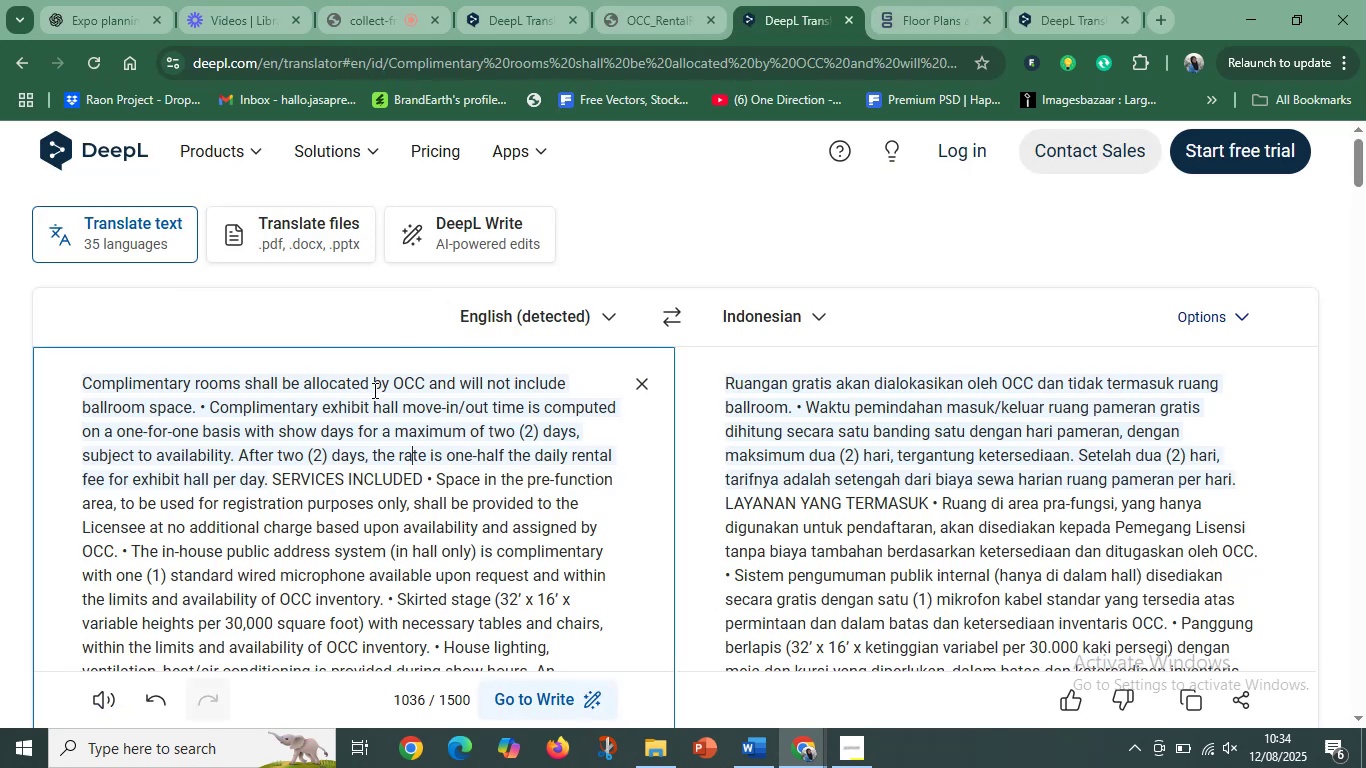 
left_click([347, 416])
 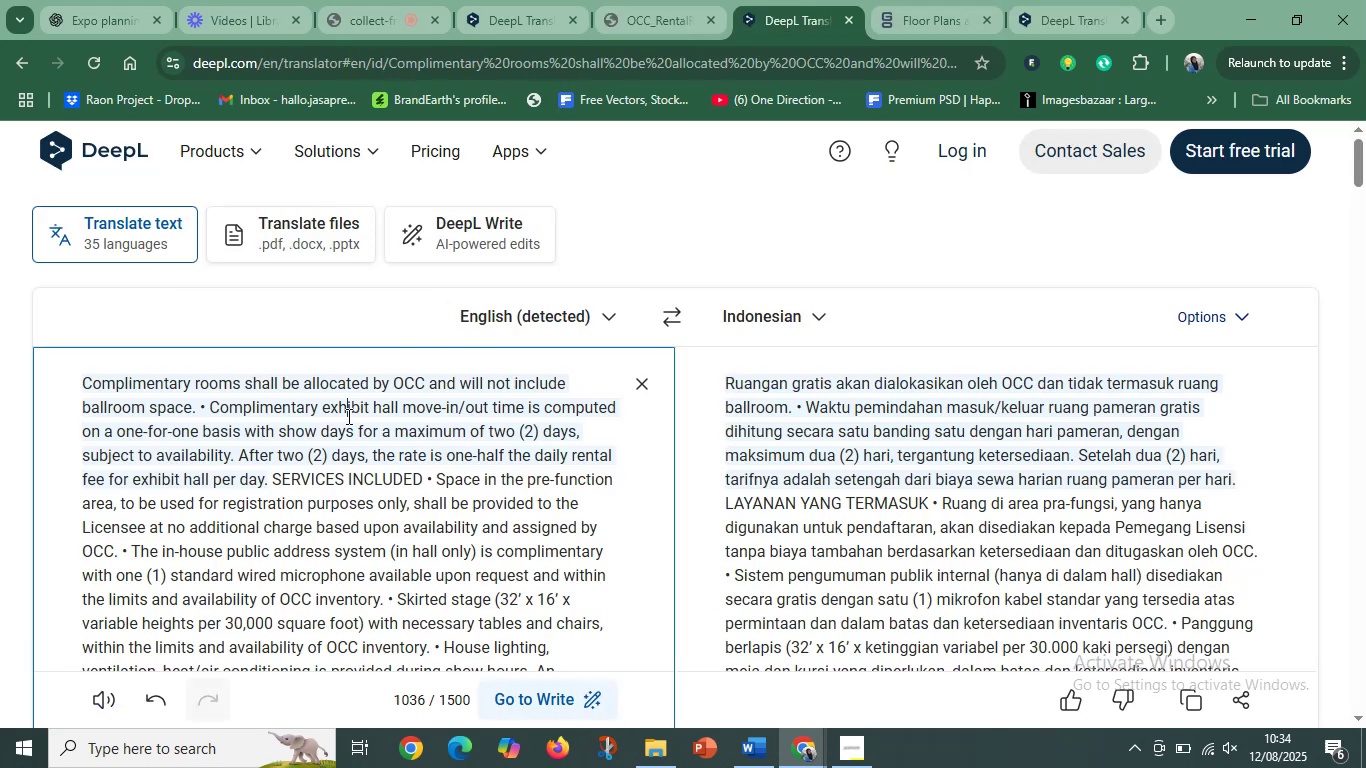 
key(Control+A)
 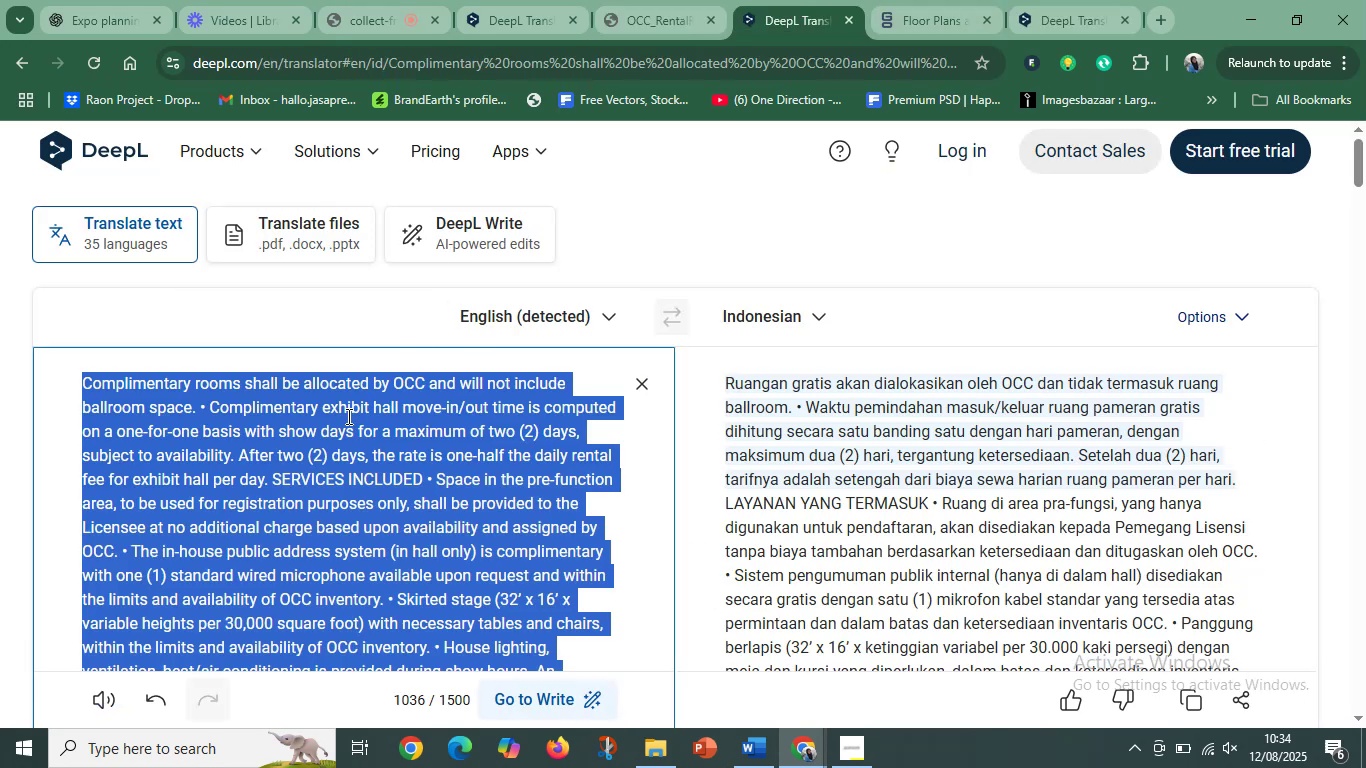 
key(Control+V)
 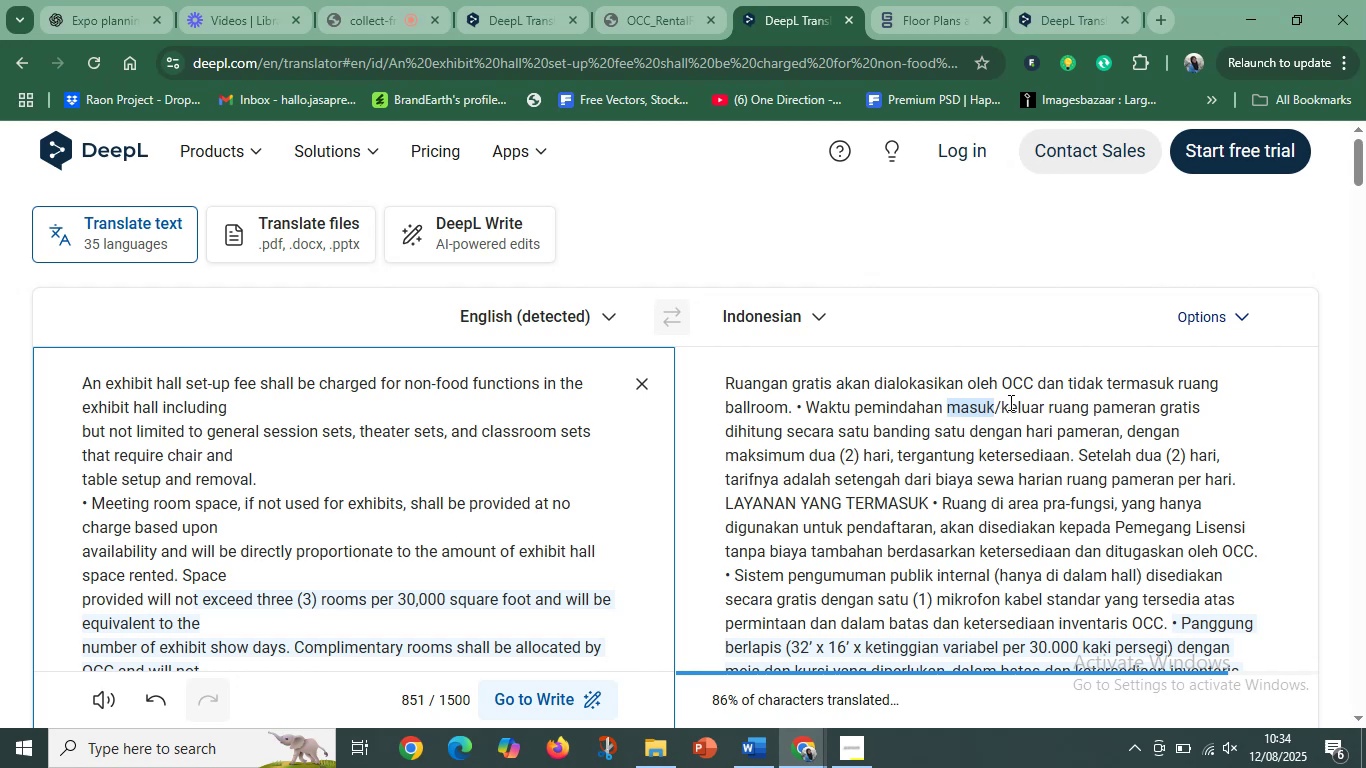 
wait(6.05)
 